 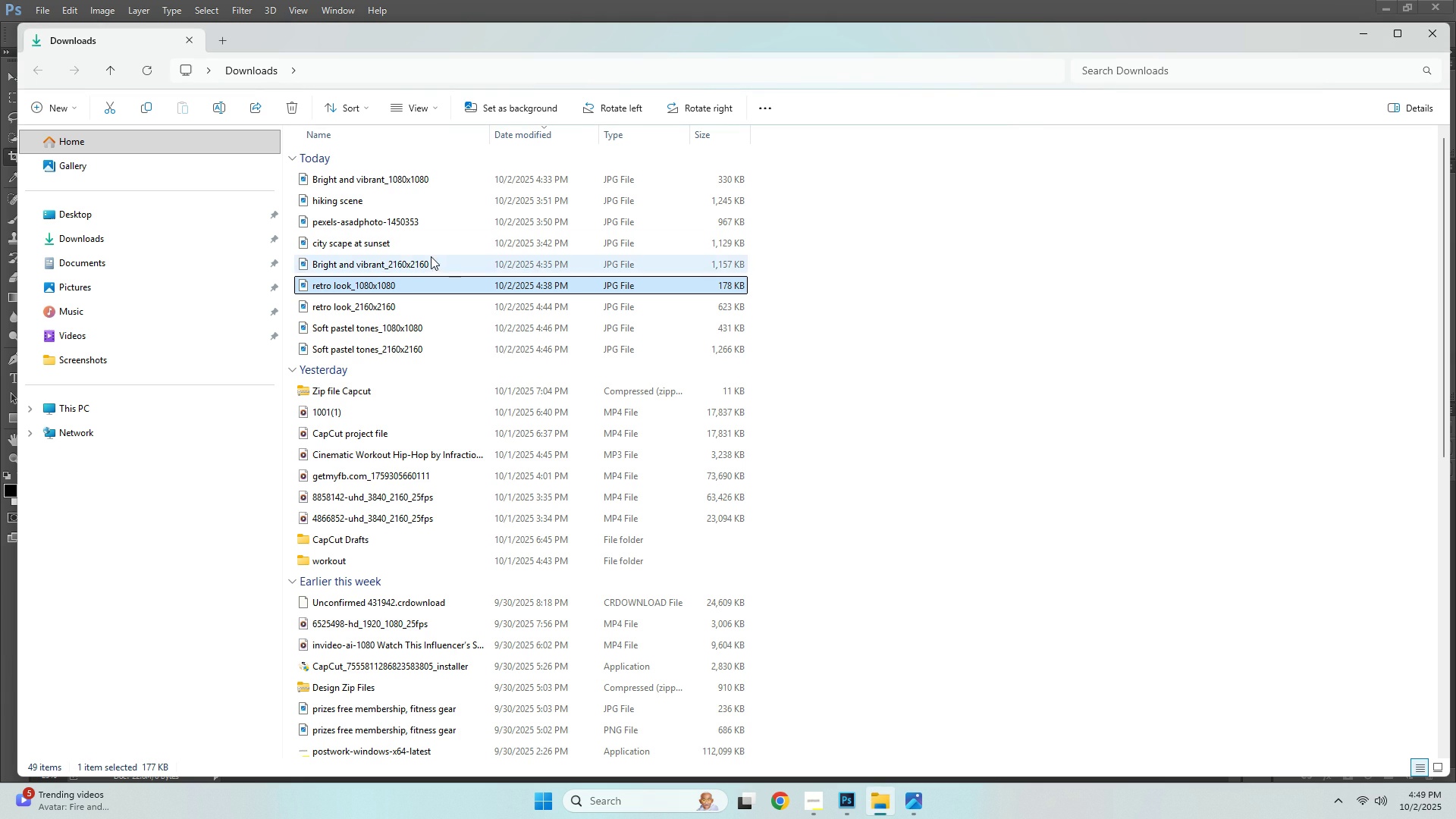 
double_click([358, 182])
 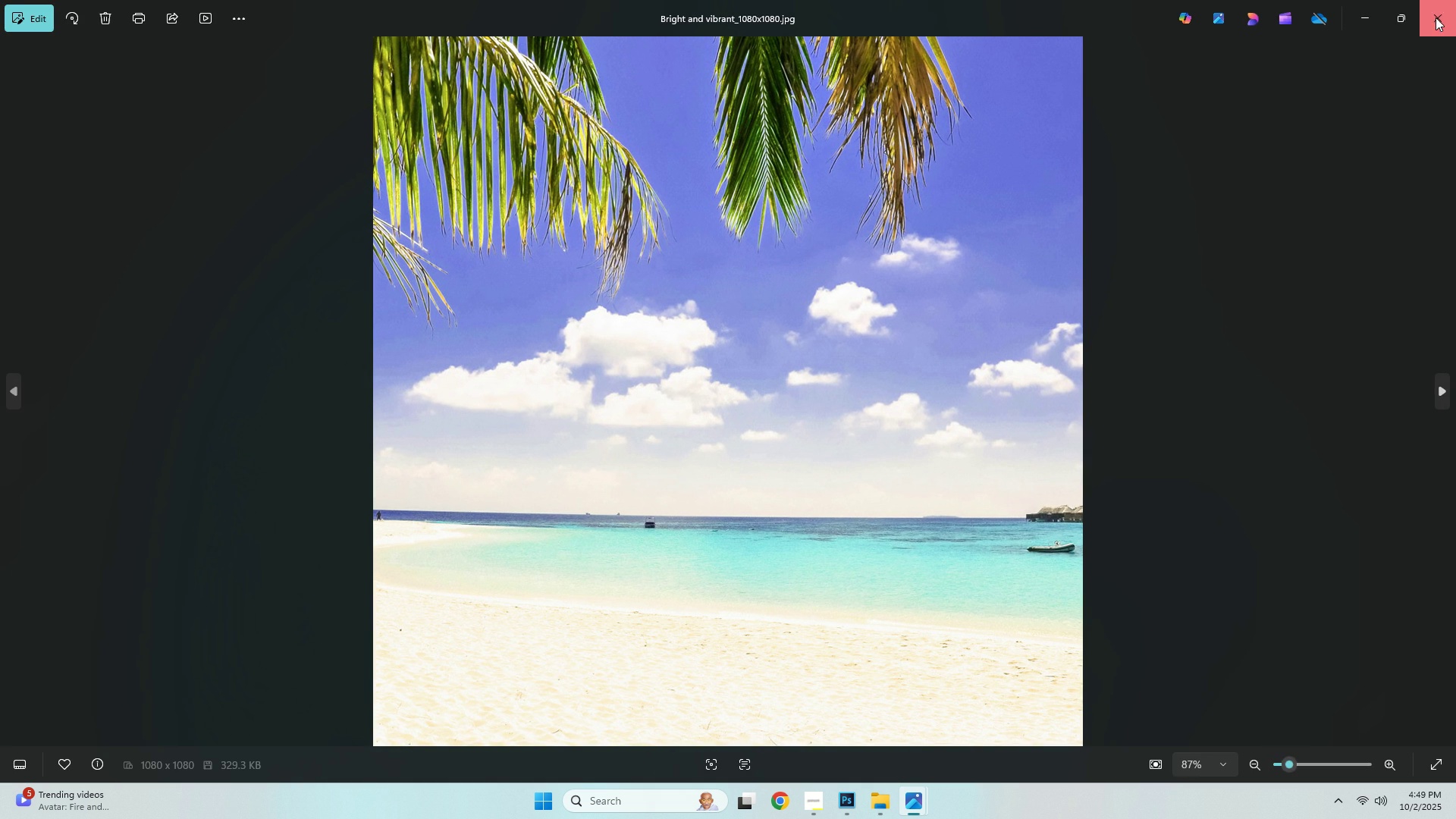 
left_click([394, 195])
 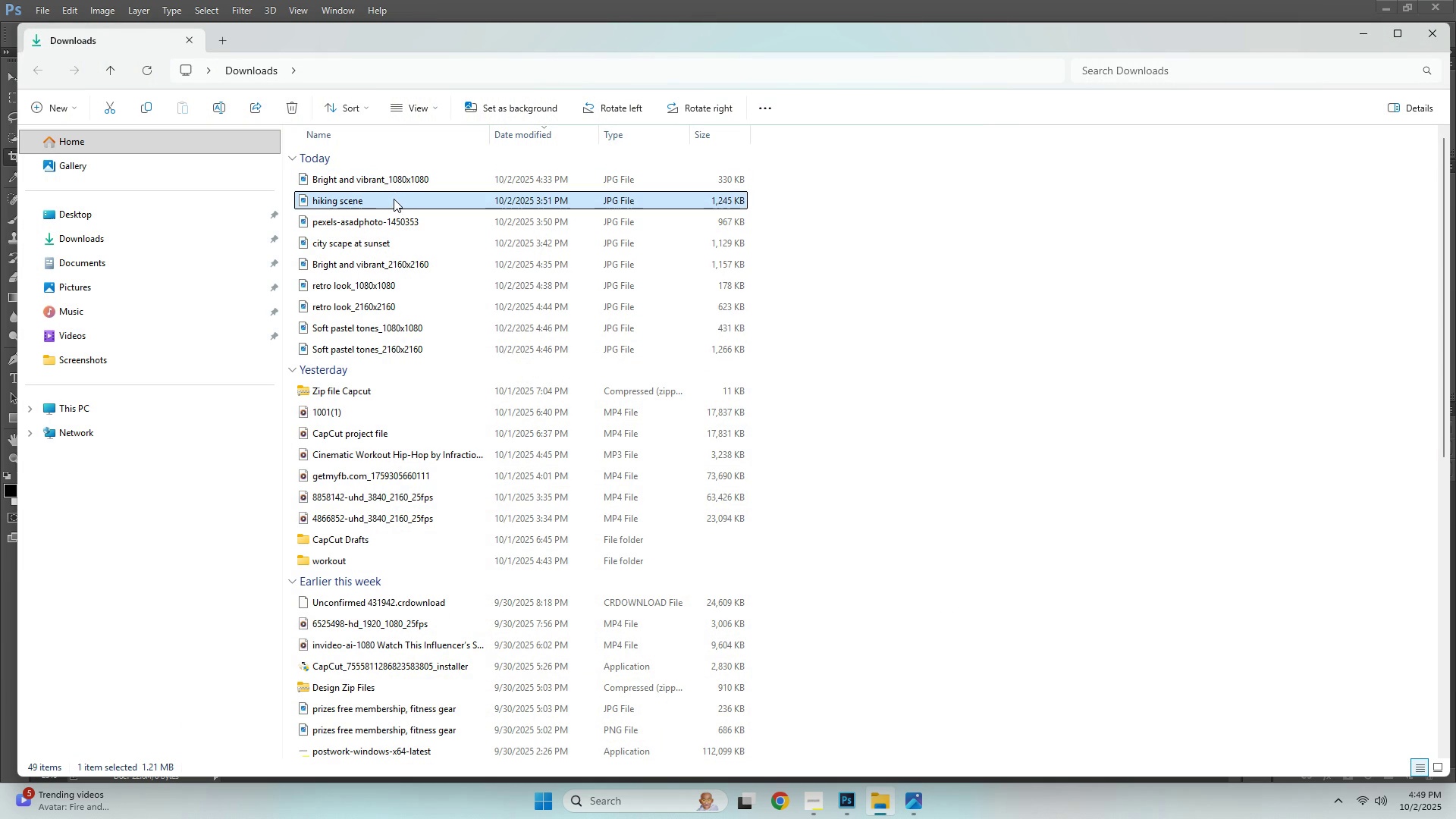 
double_click([391, 187])
 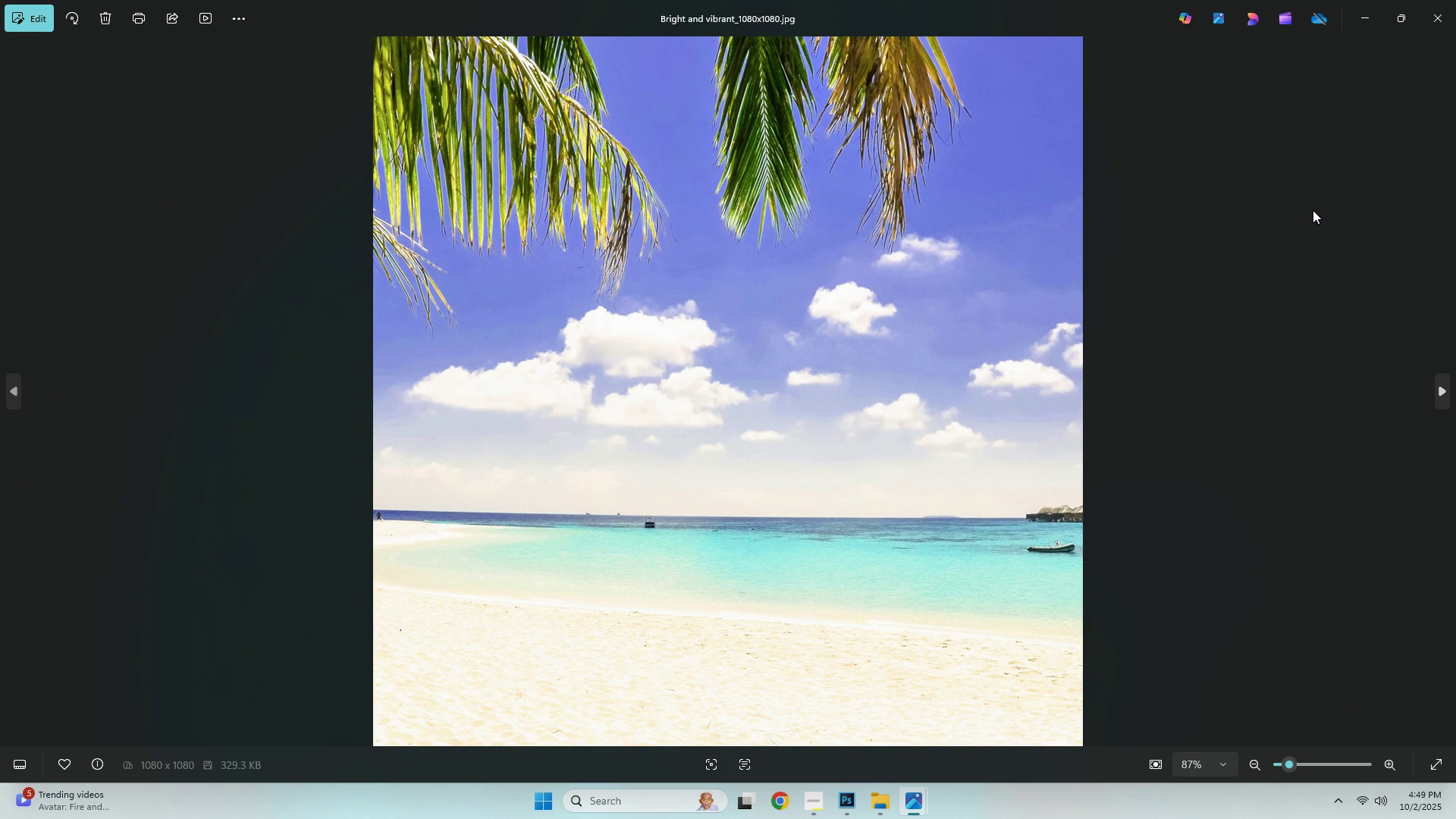 
key(ArrowRight)
 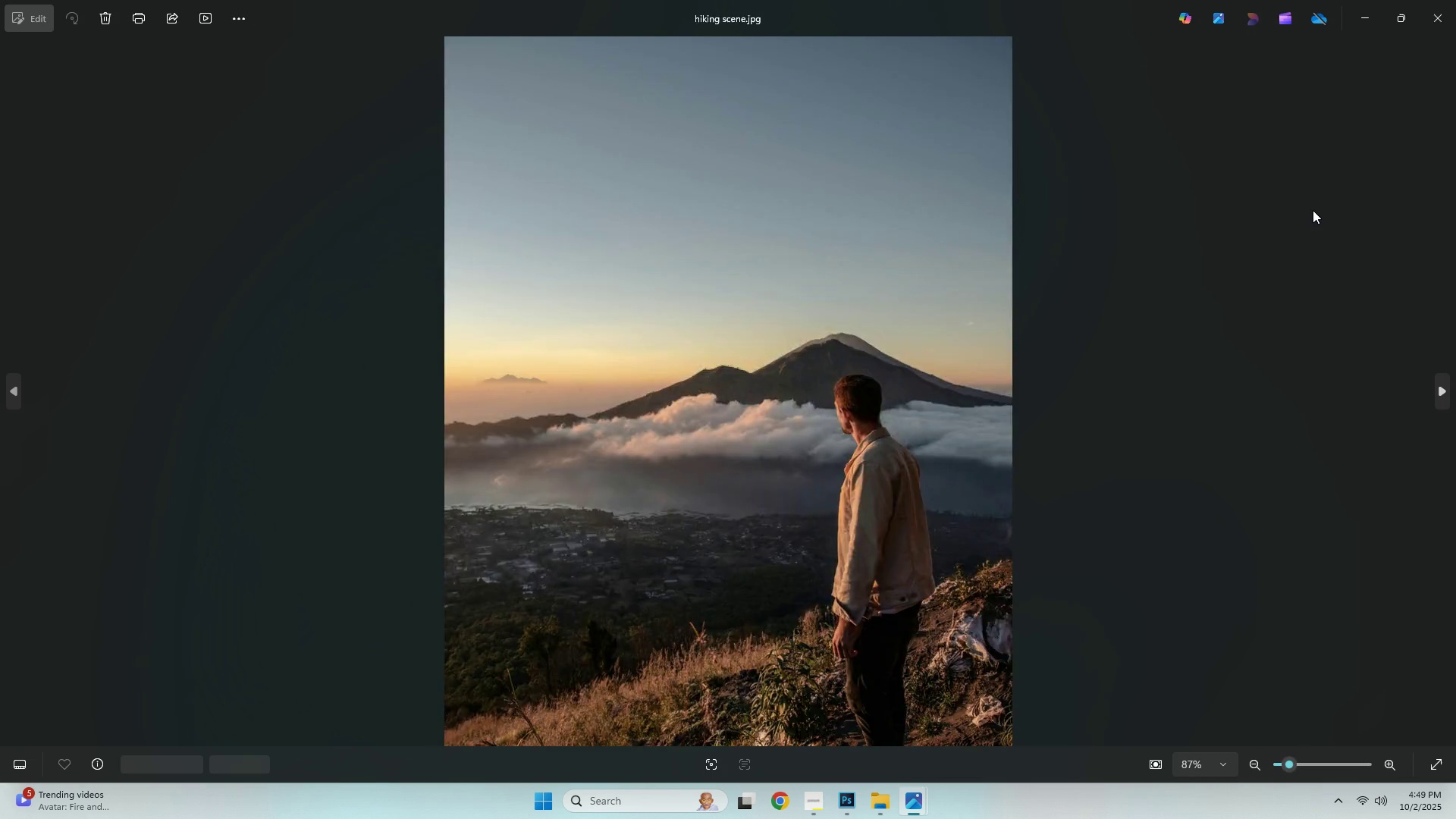 
key(ArrowRight)
 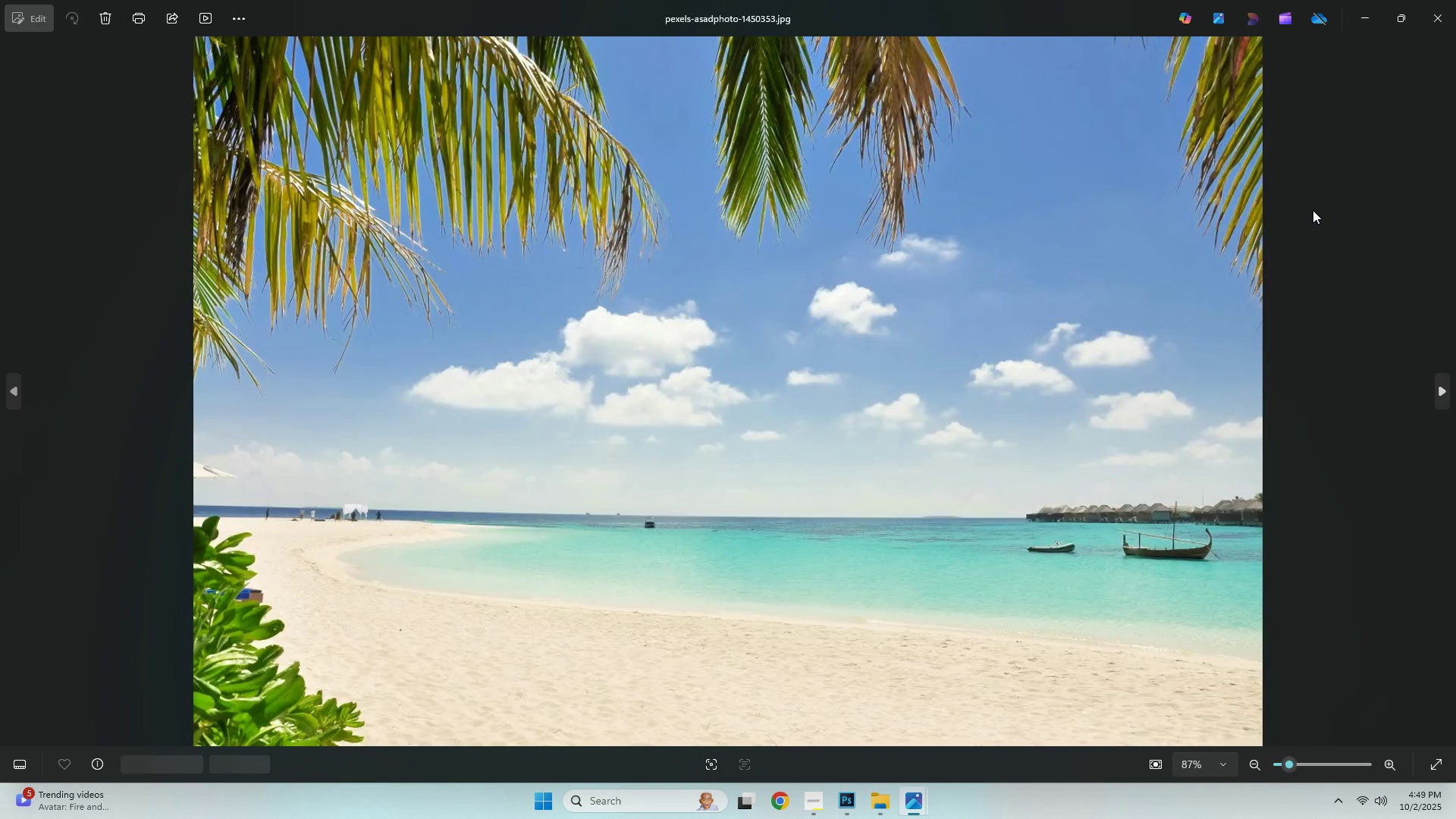 
key(ArrowLeft)
 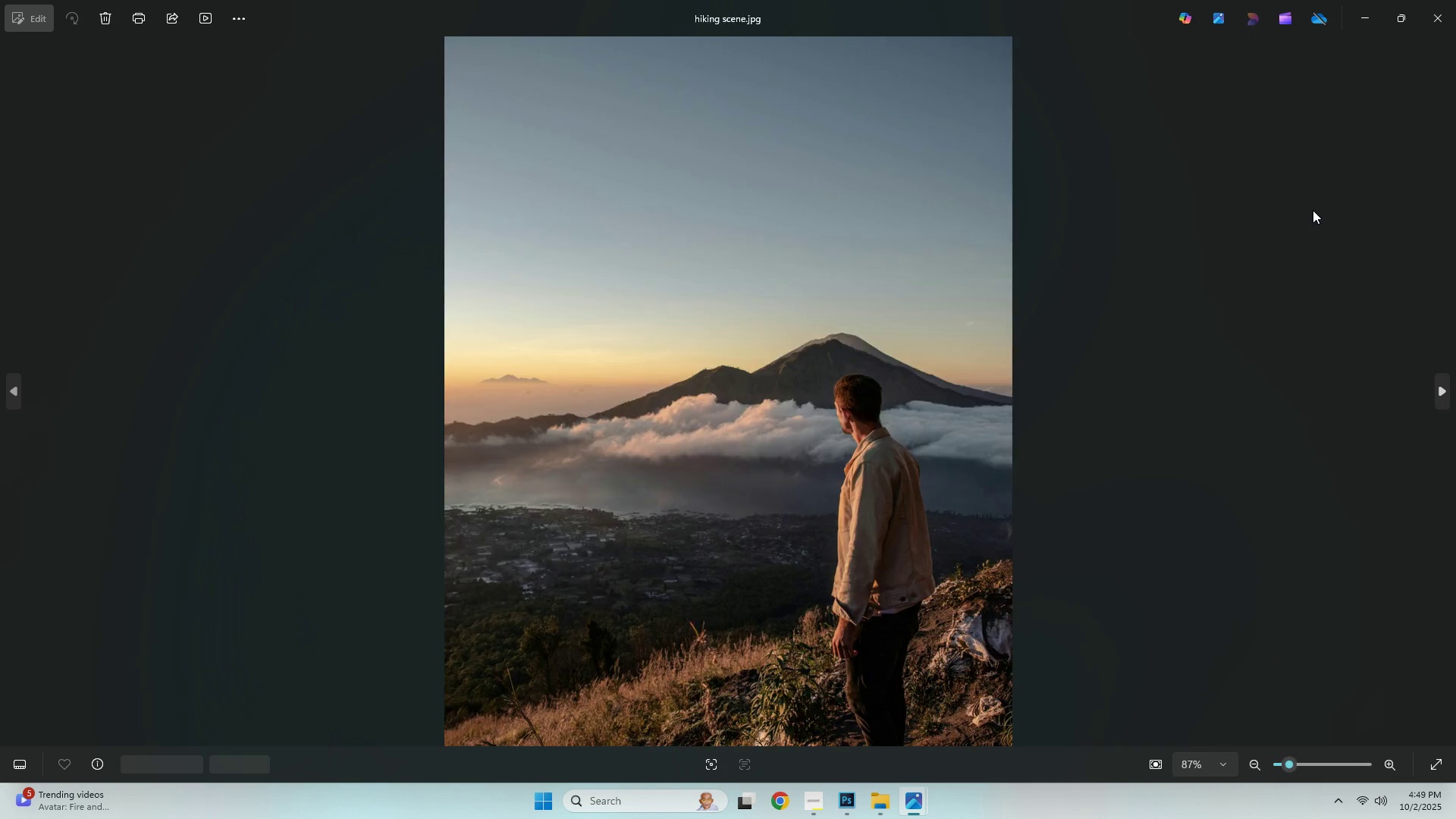 
key(ArrowRight)
 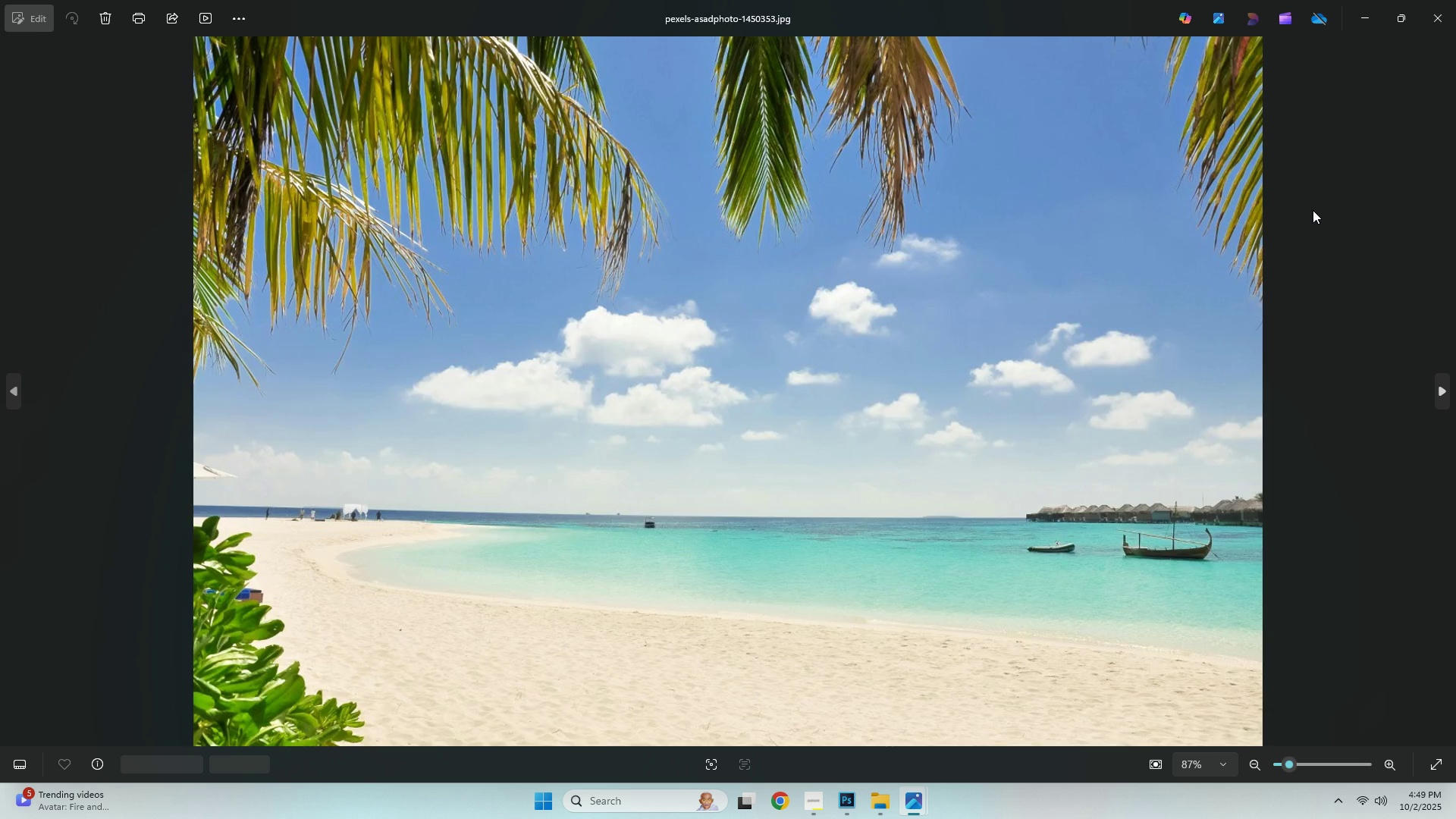 
key(ArrowRight)
 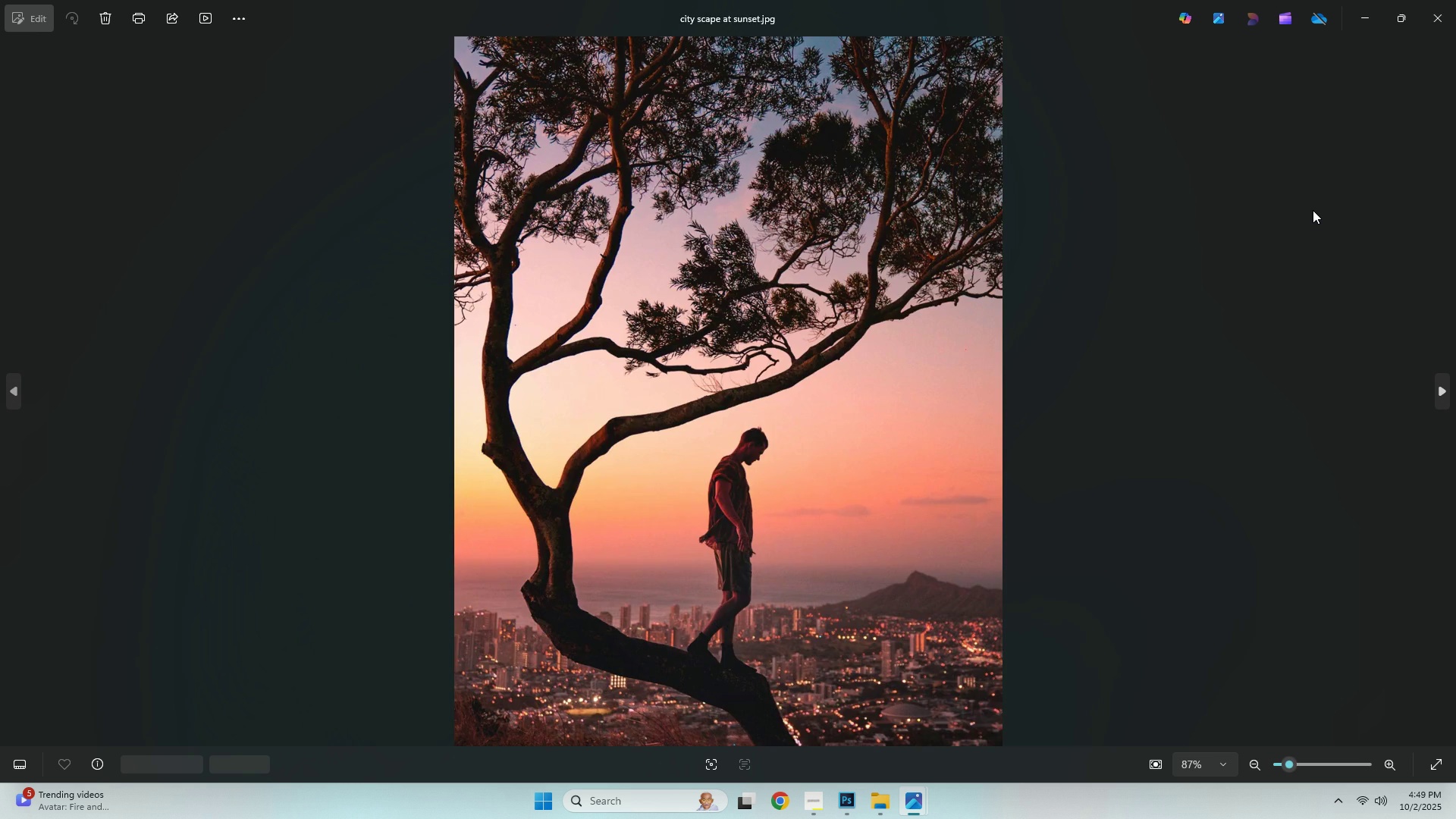 
key(ArrowRight)
 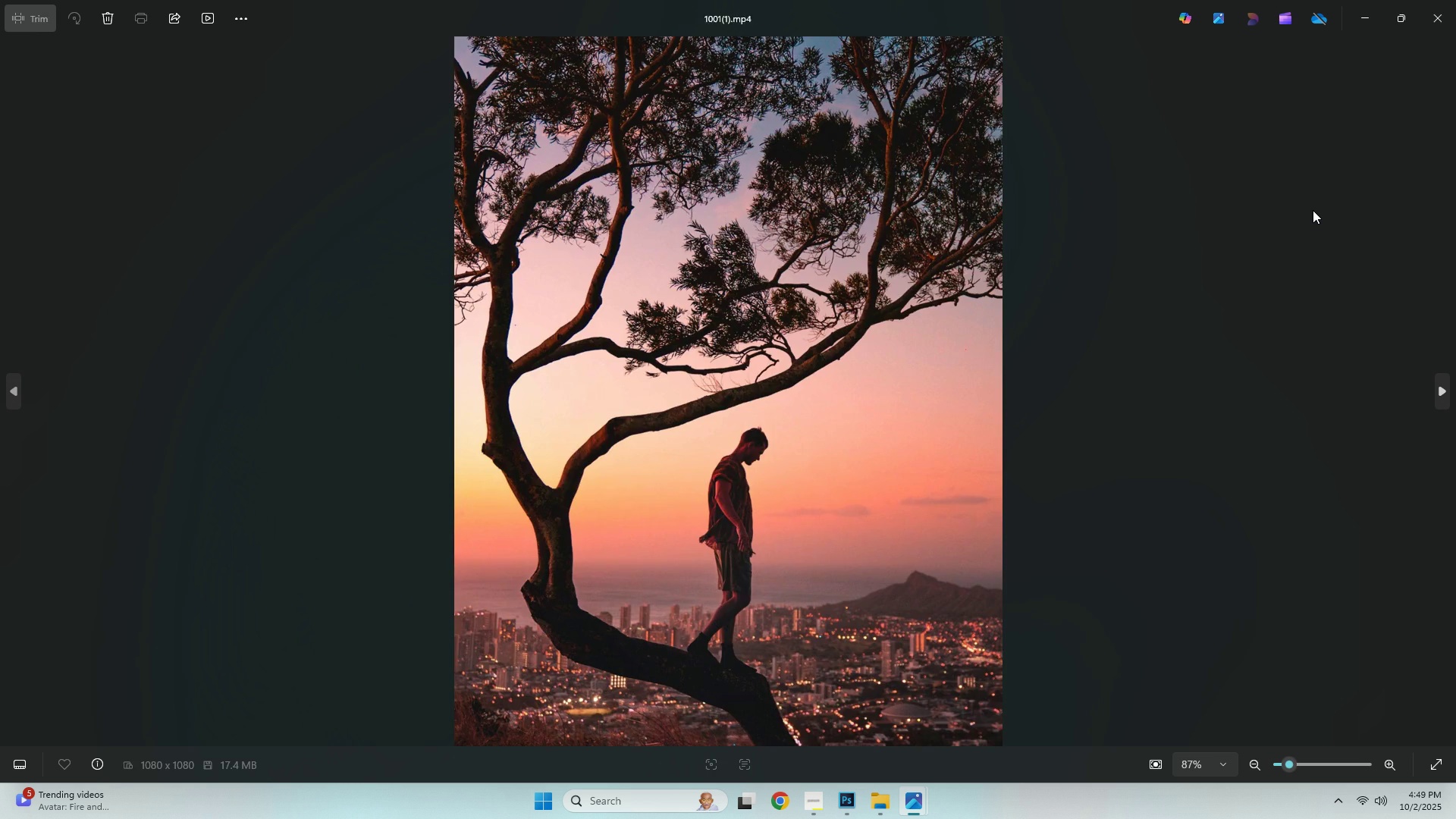 
key(ArrowRight)
 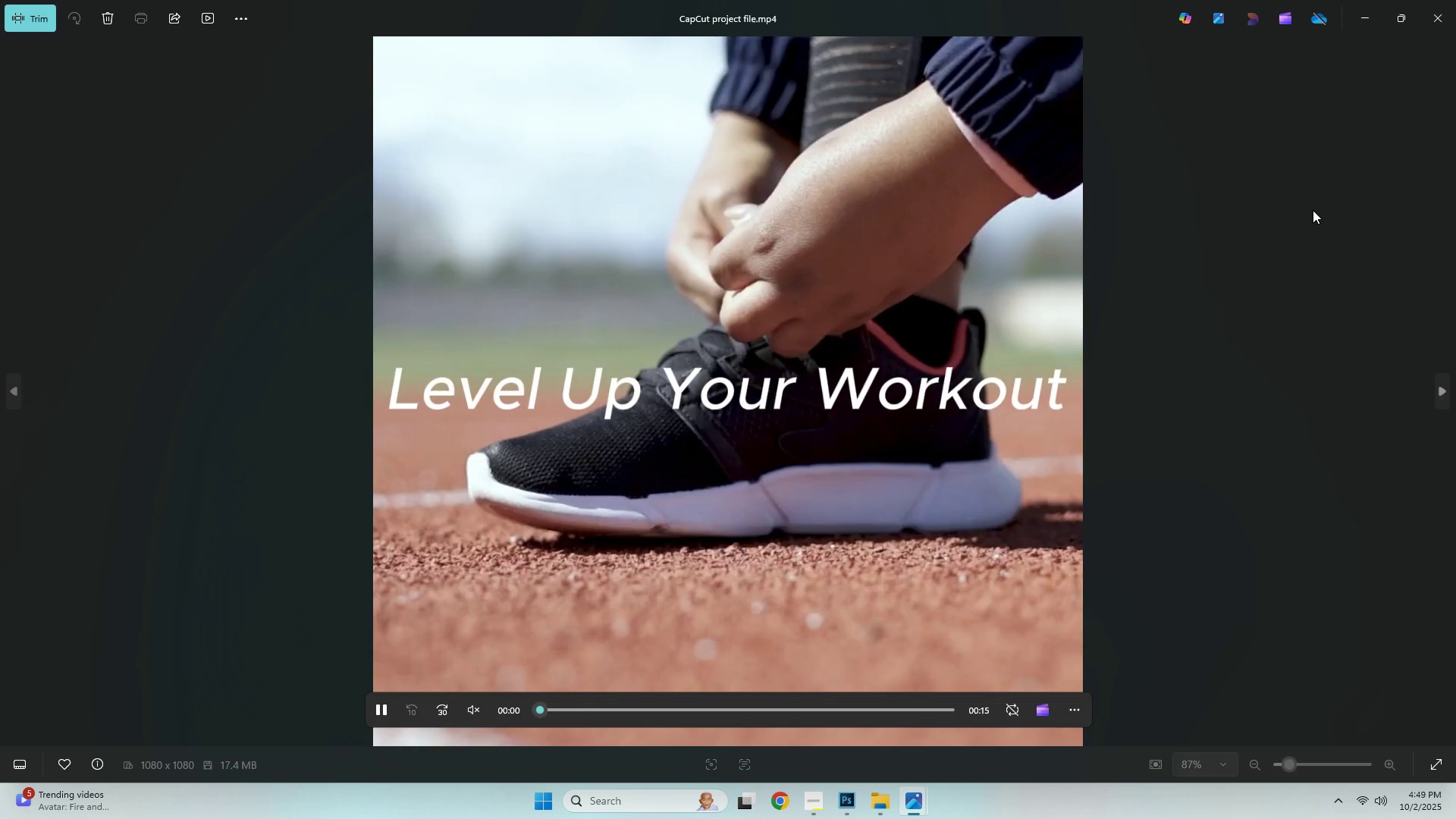 
key(ArrowRight)
 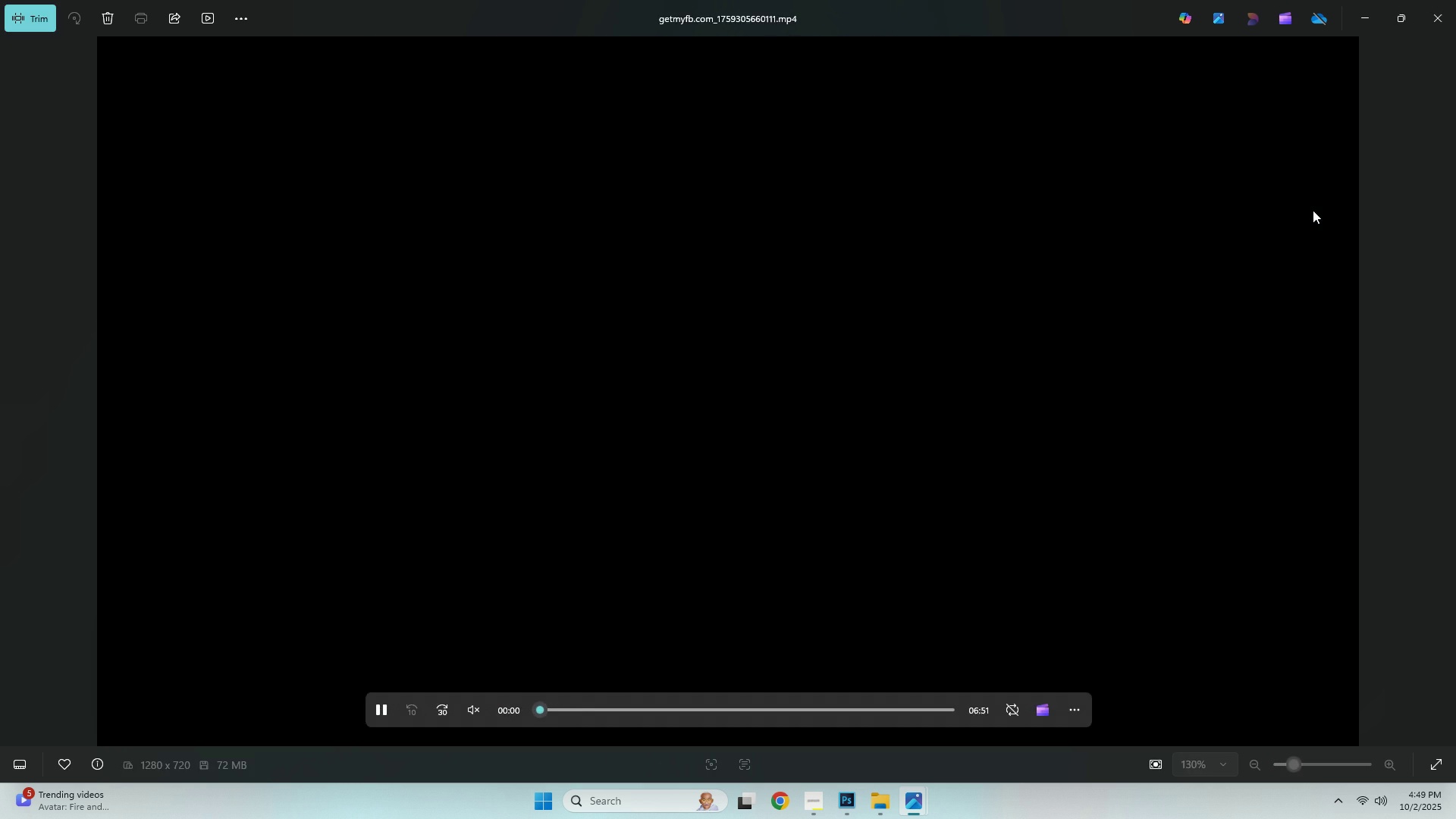 
key(Escape)
 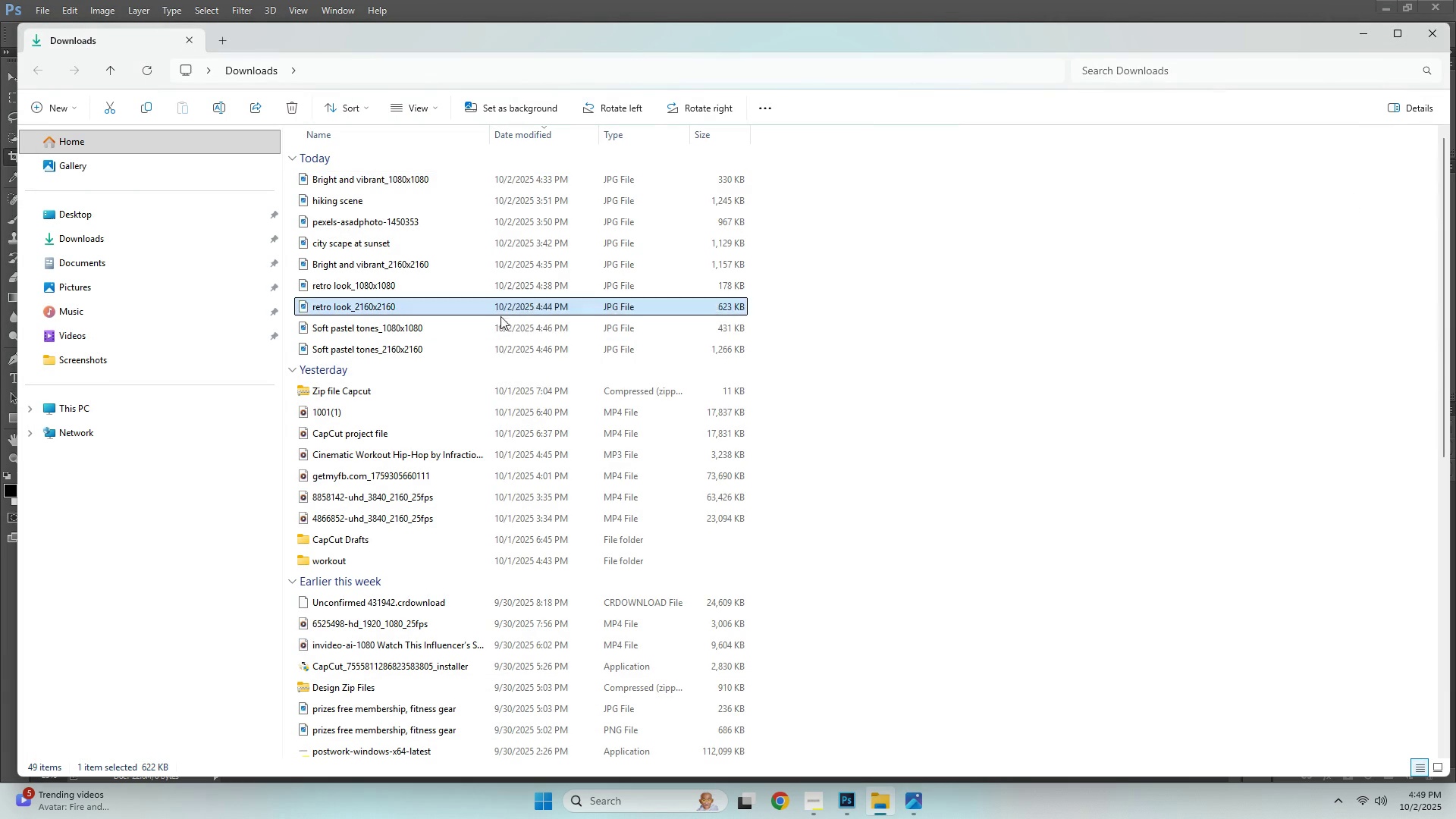 
double_click([459, 334])
 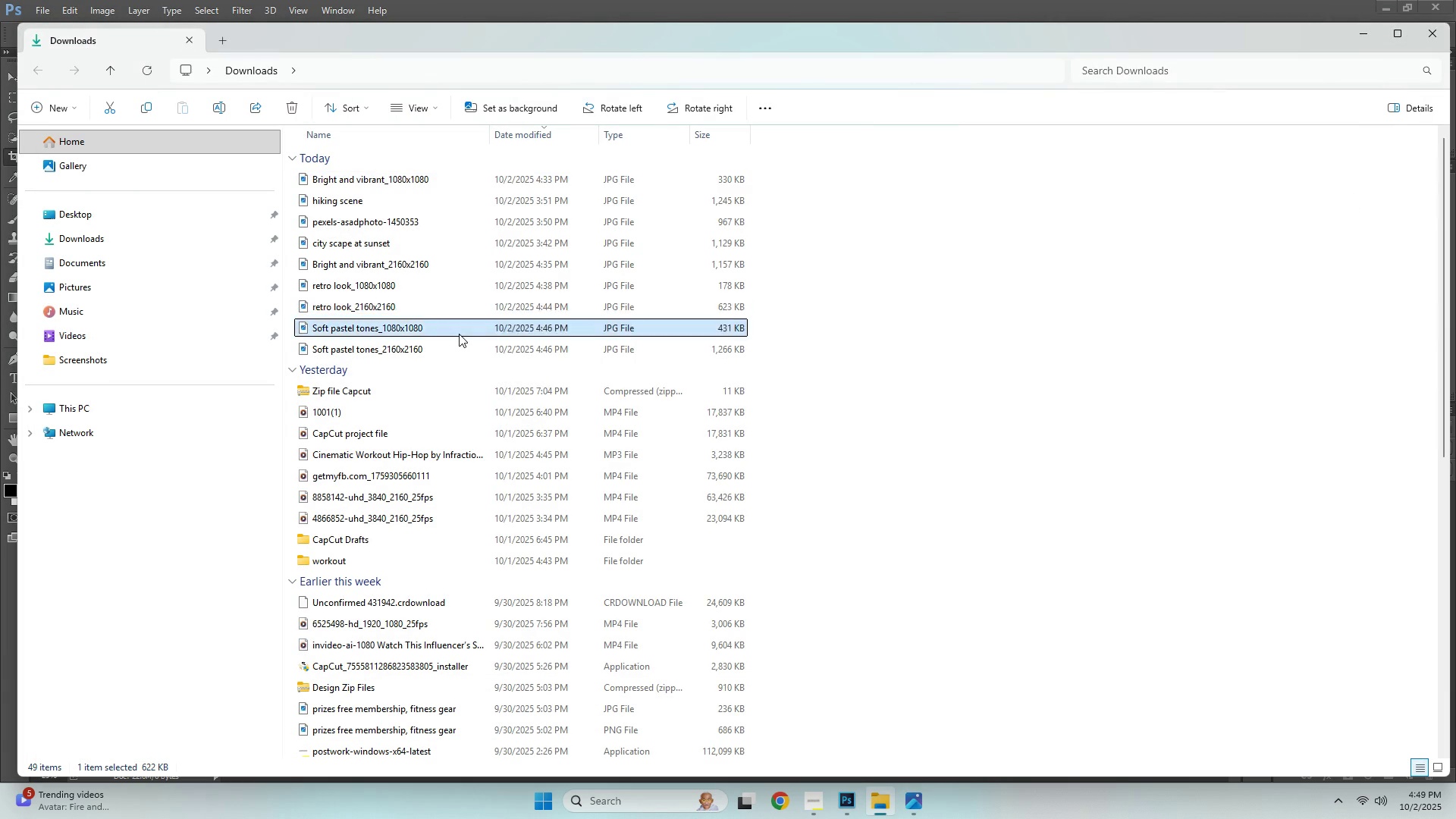 
key(Alt+AltLeft)
 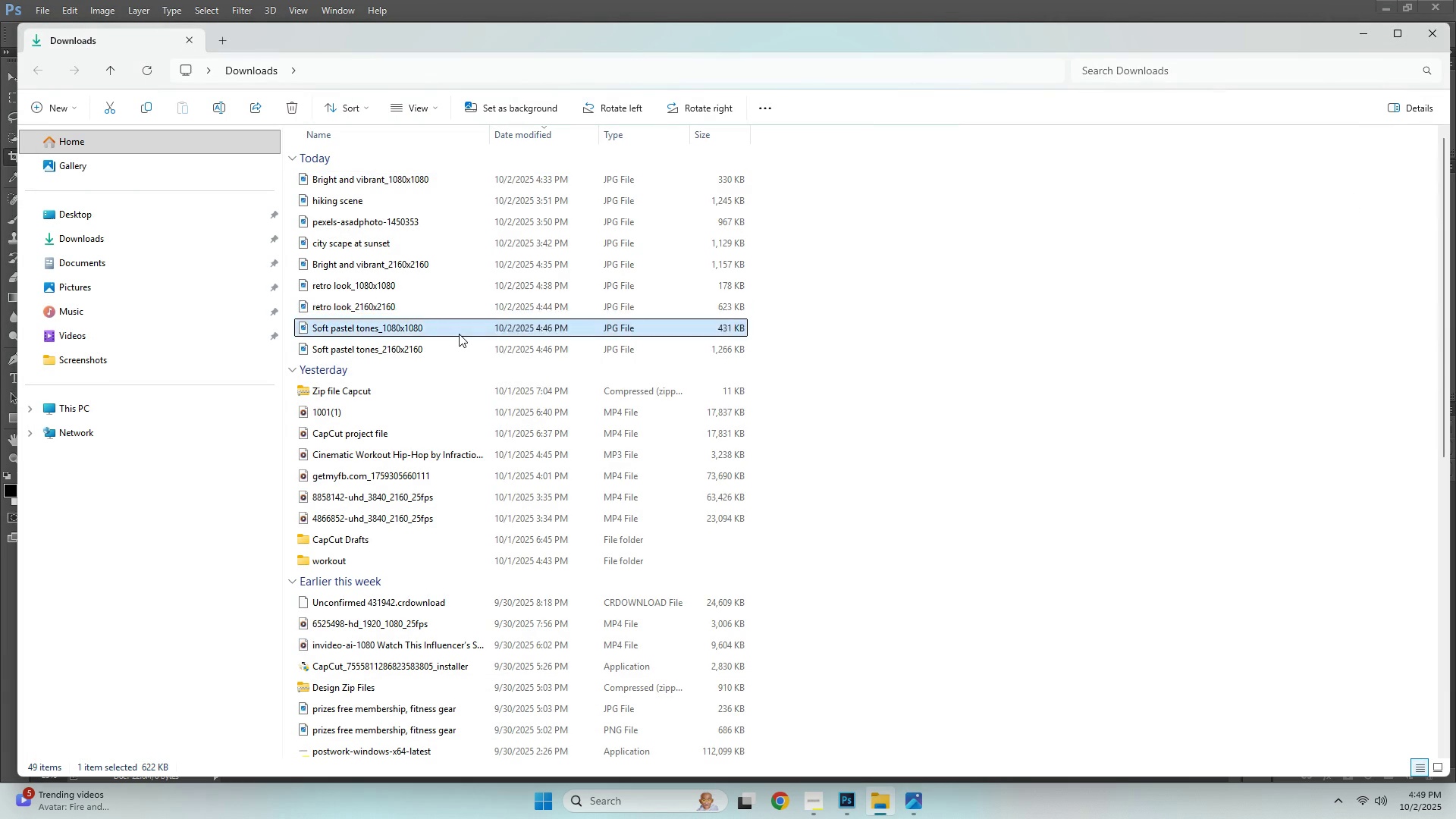 
key(Alt+Tab)
 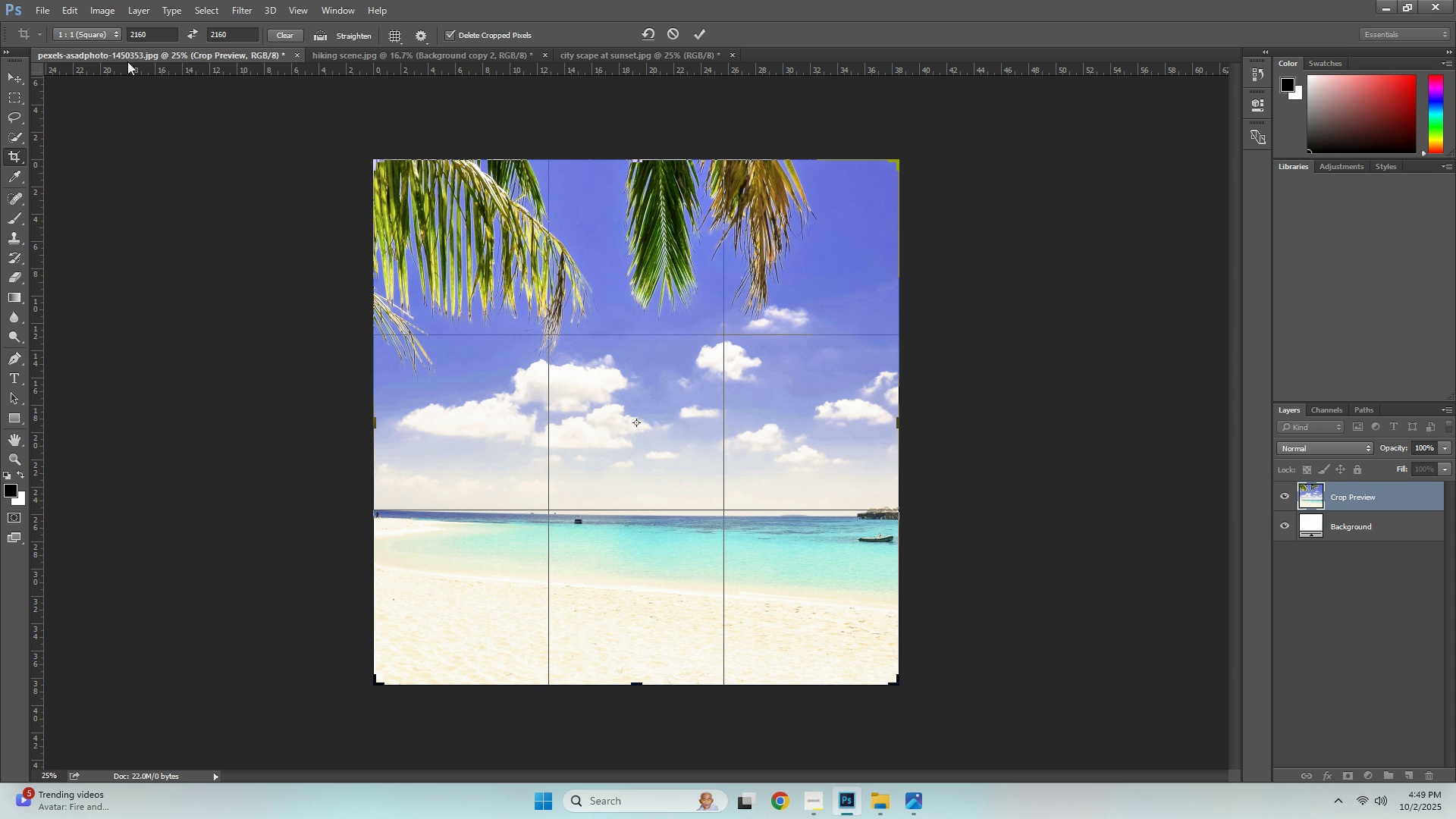 
left_click([112, 57])
 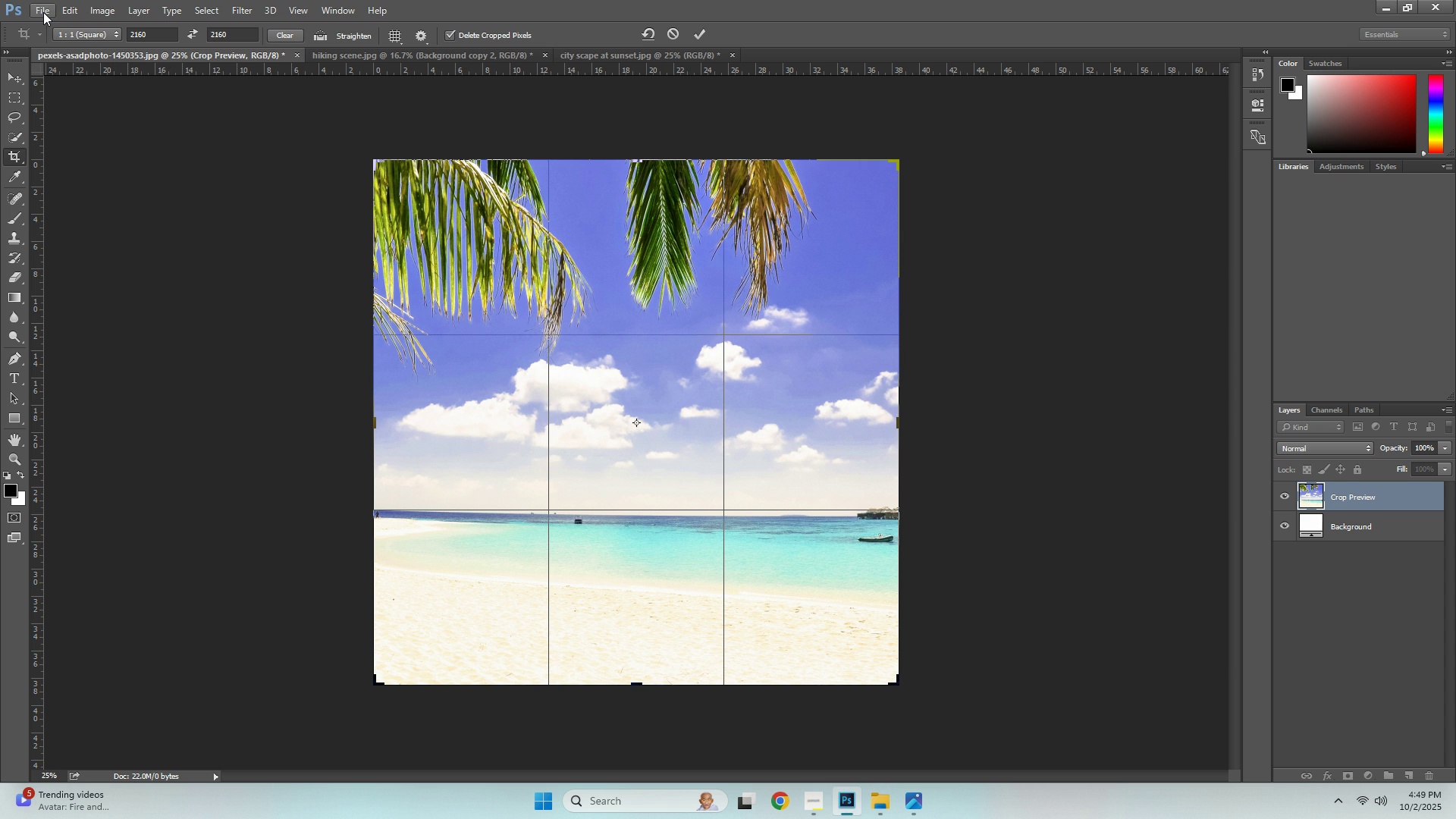 
left_click([43, 12])
 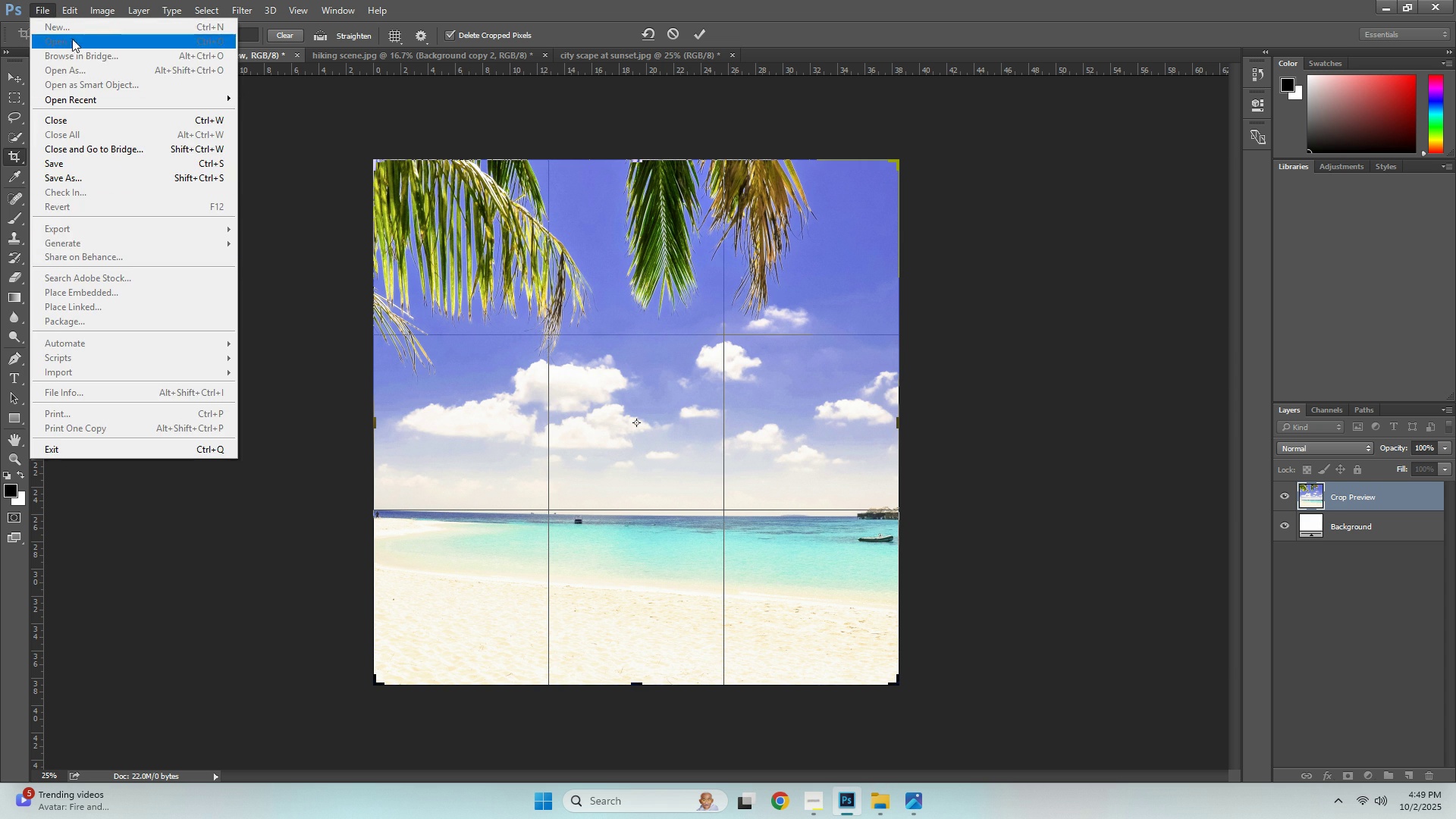 
left_click([464, 255])
 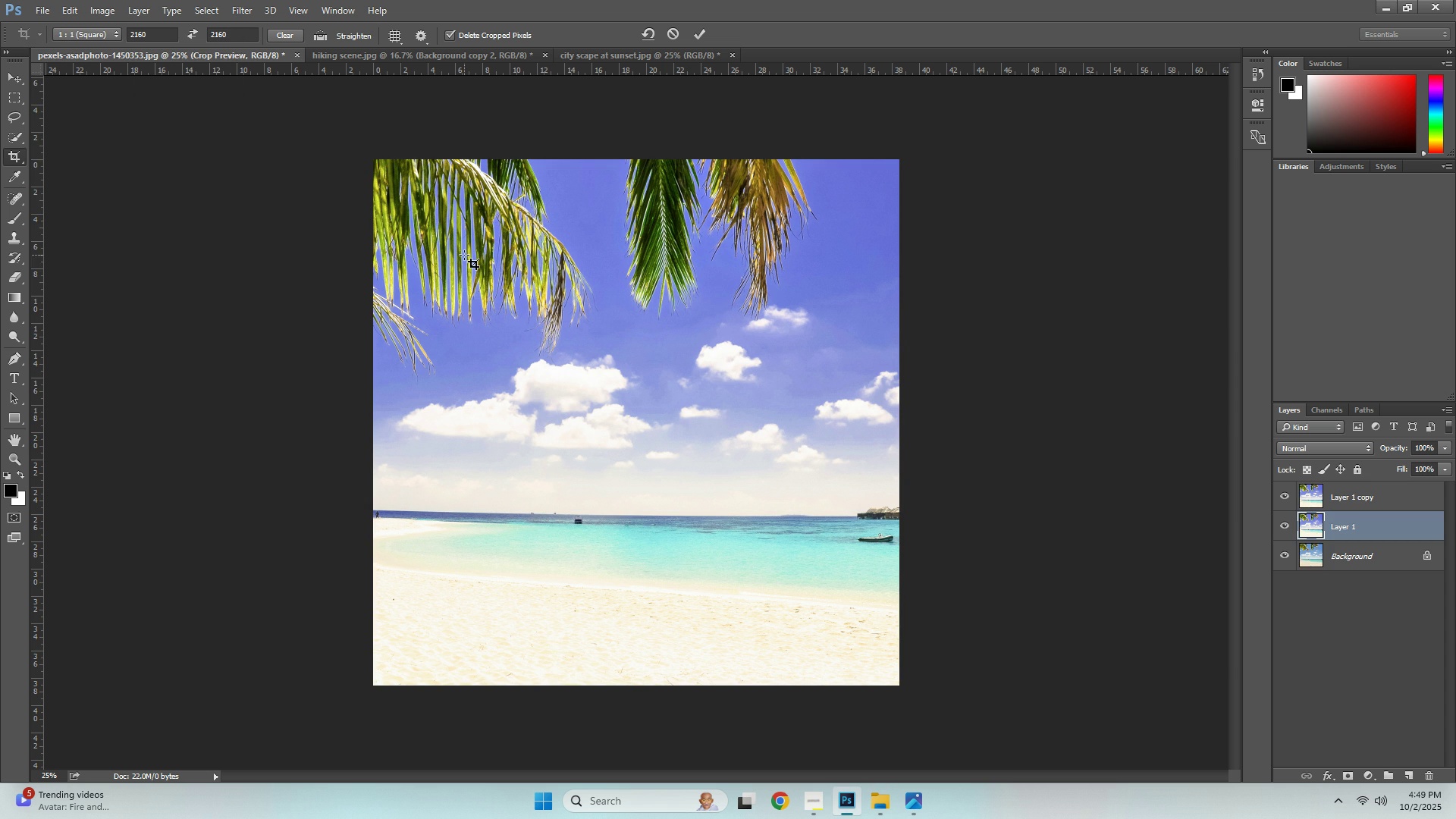 
key(Escape)
 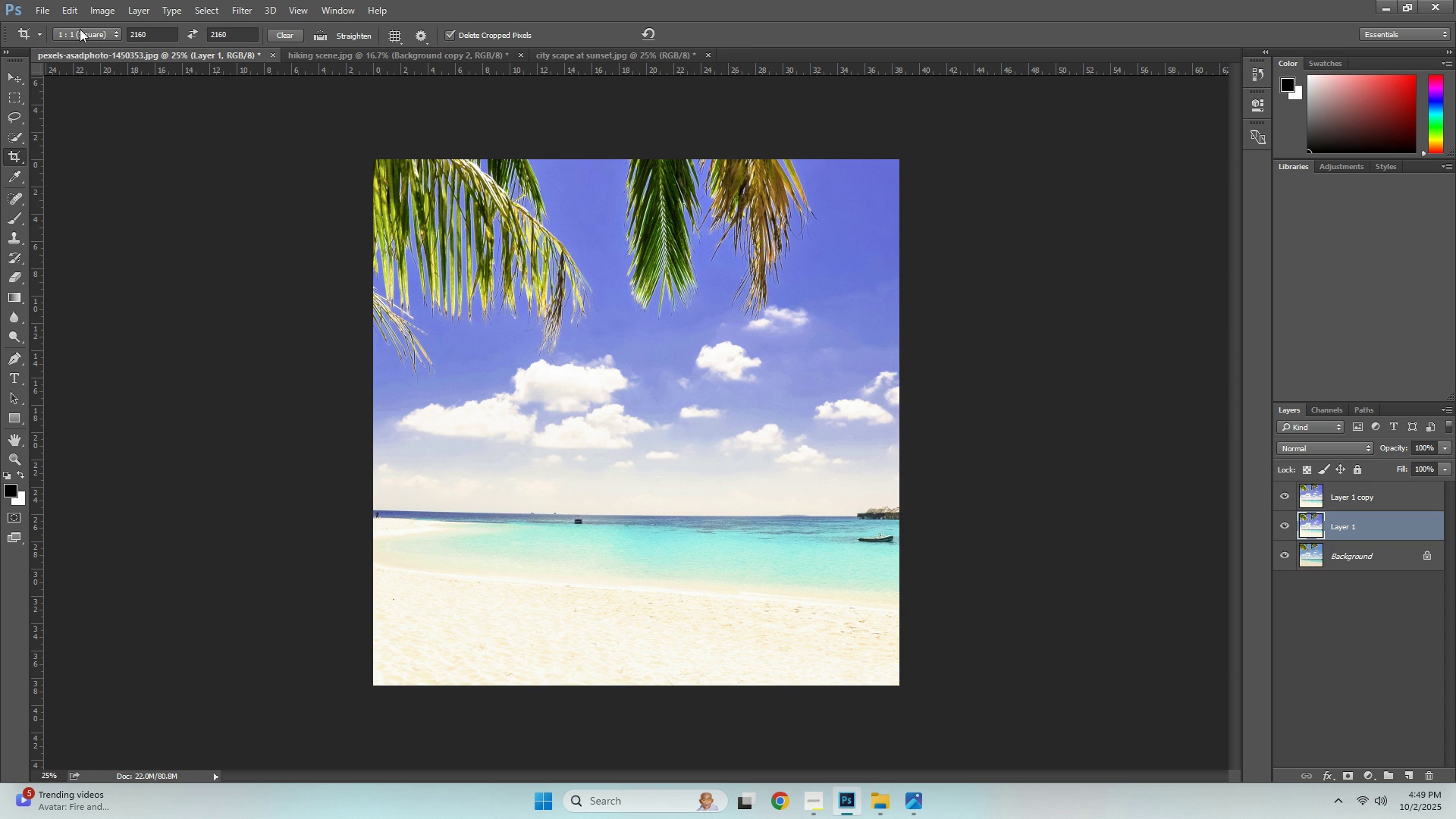 
left_click([47, 8])
 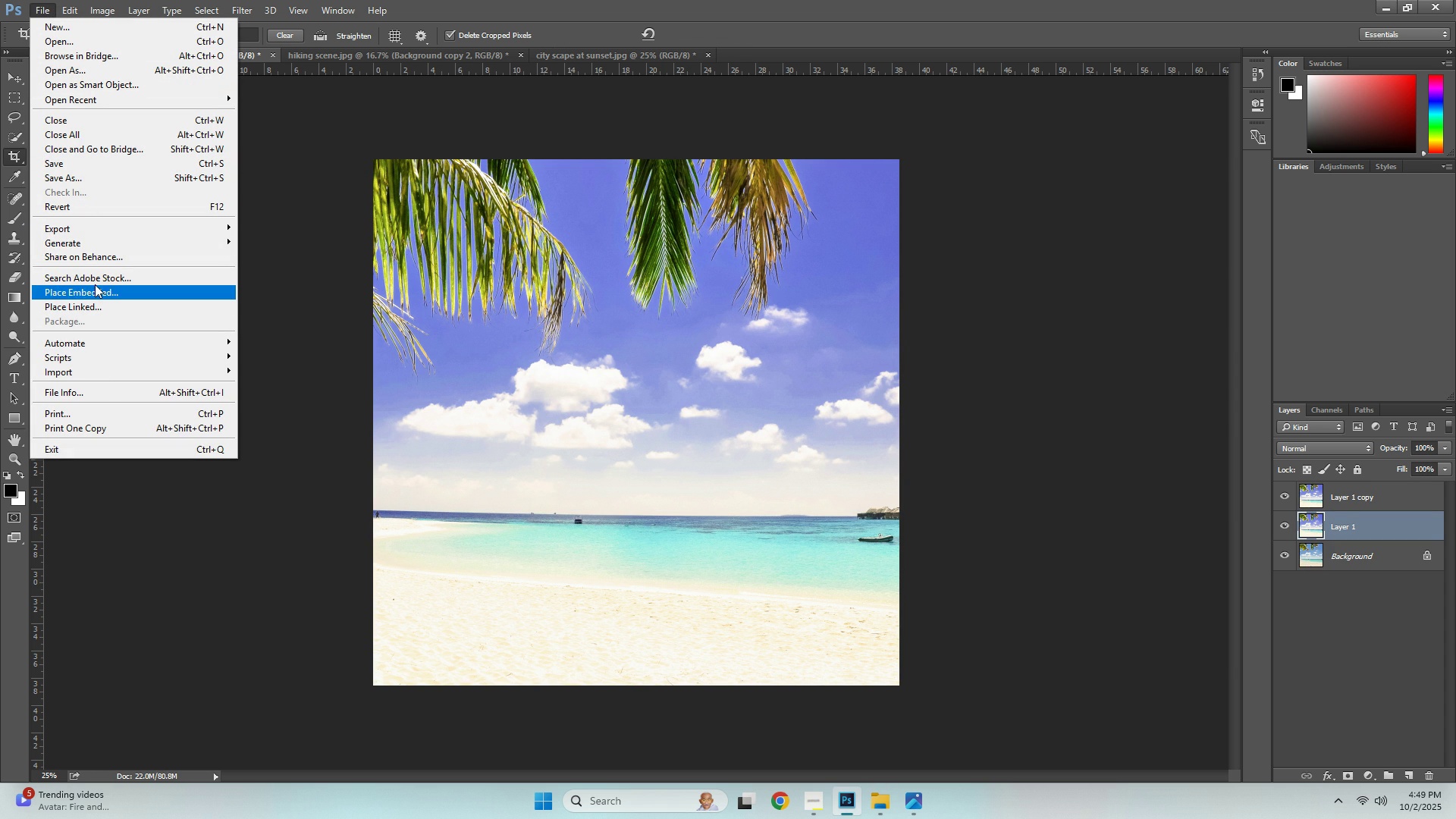 
wait(7.28)
 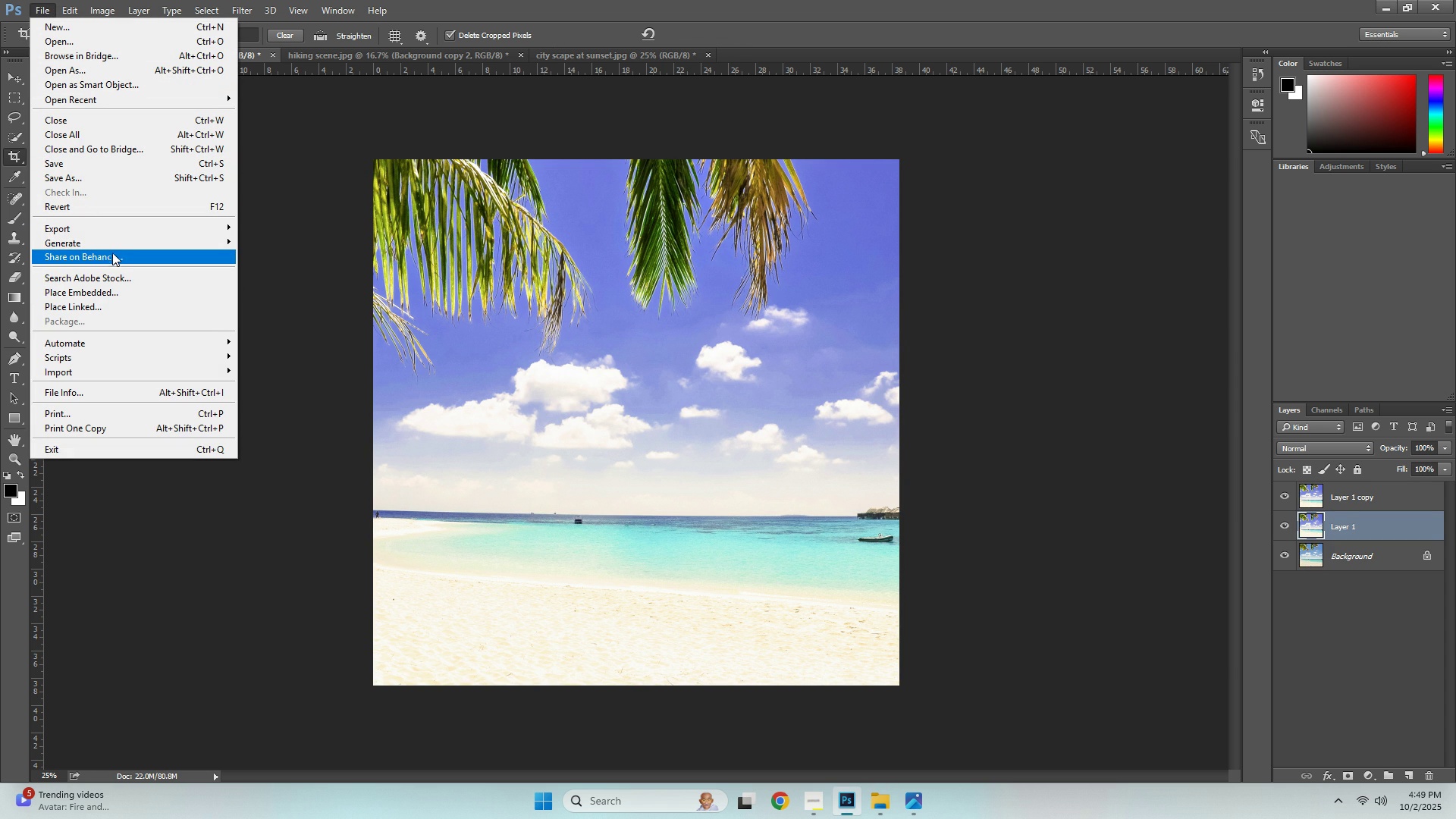 
left_click([97, 221])
 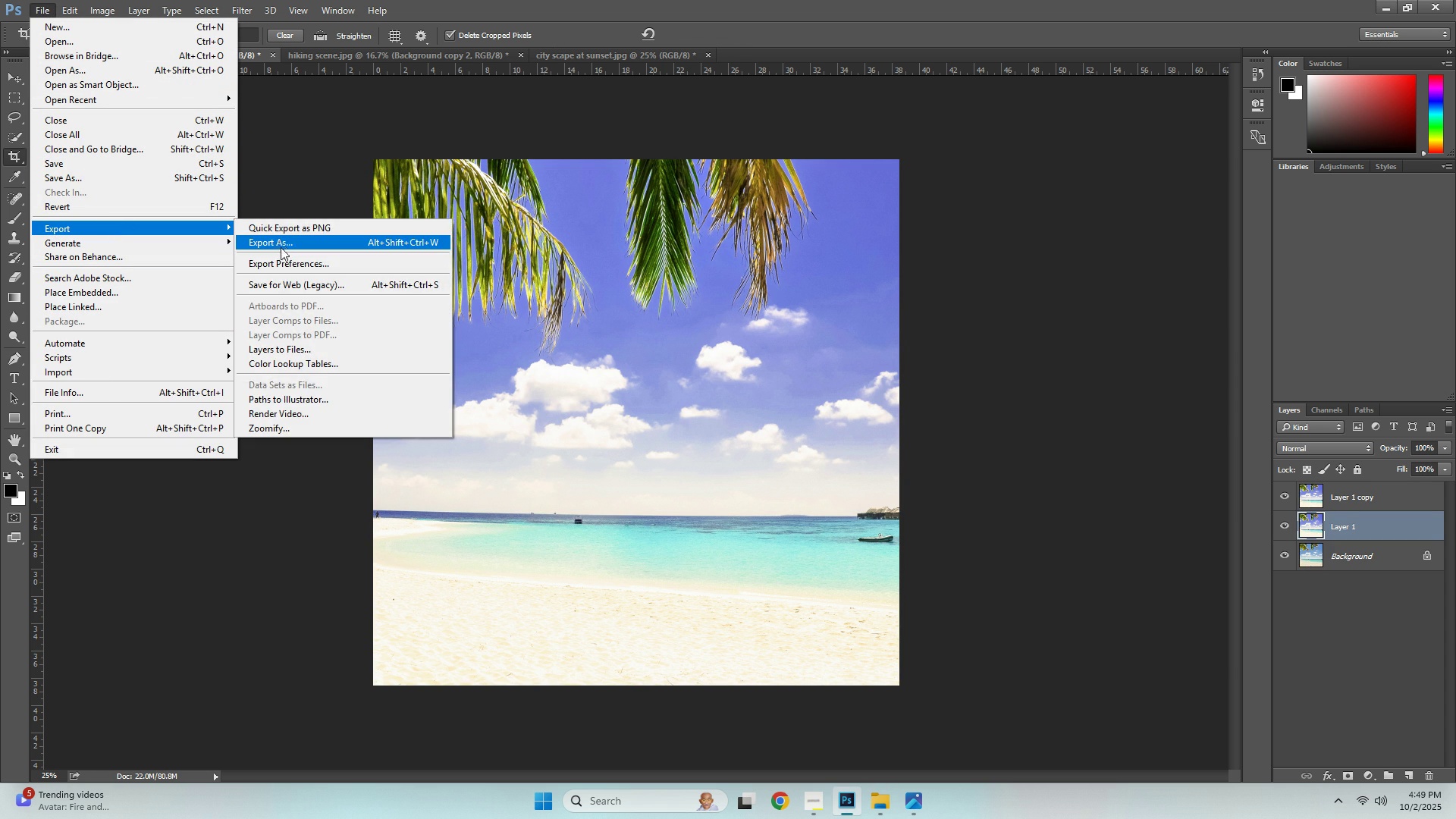 
left_click([281, 247])
 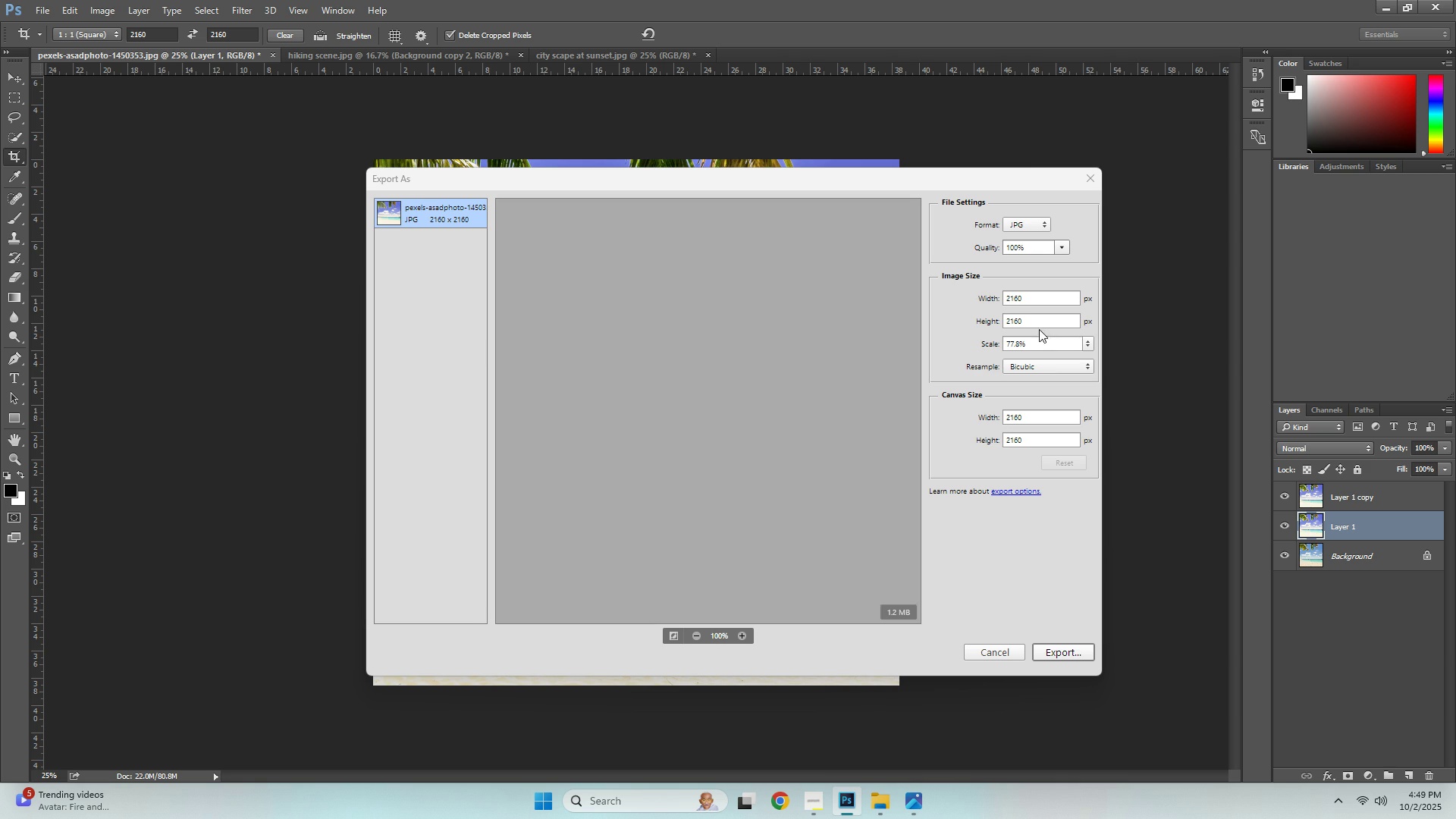 
double_click([1017, 298])
 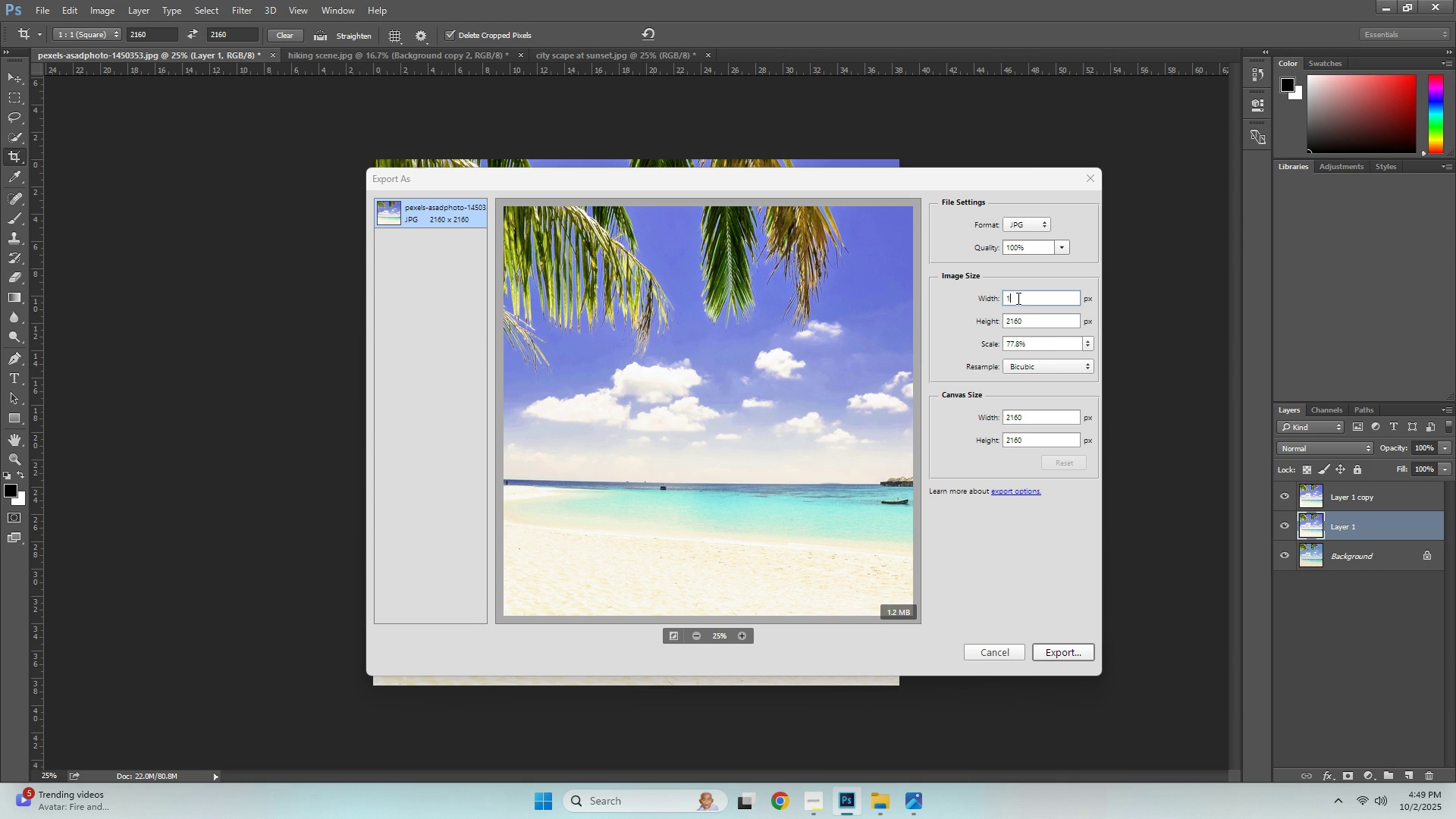 
triple_click([1017, 298])
 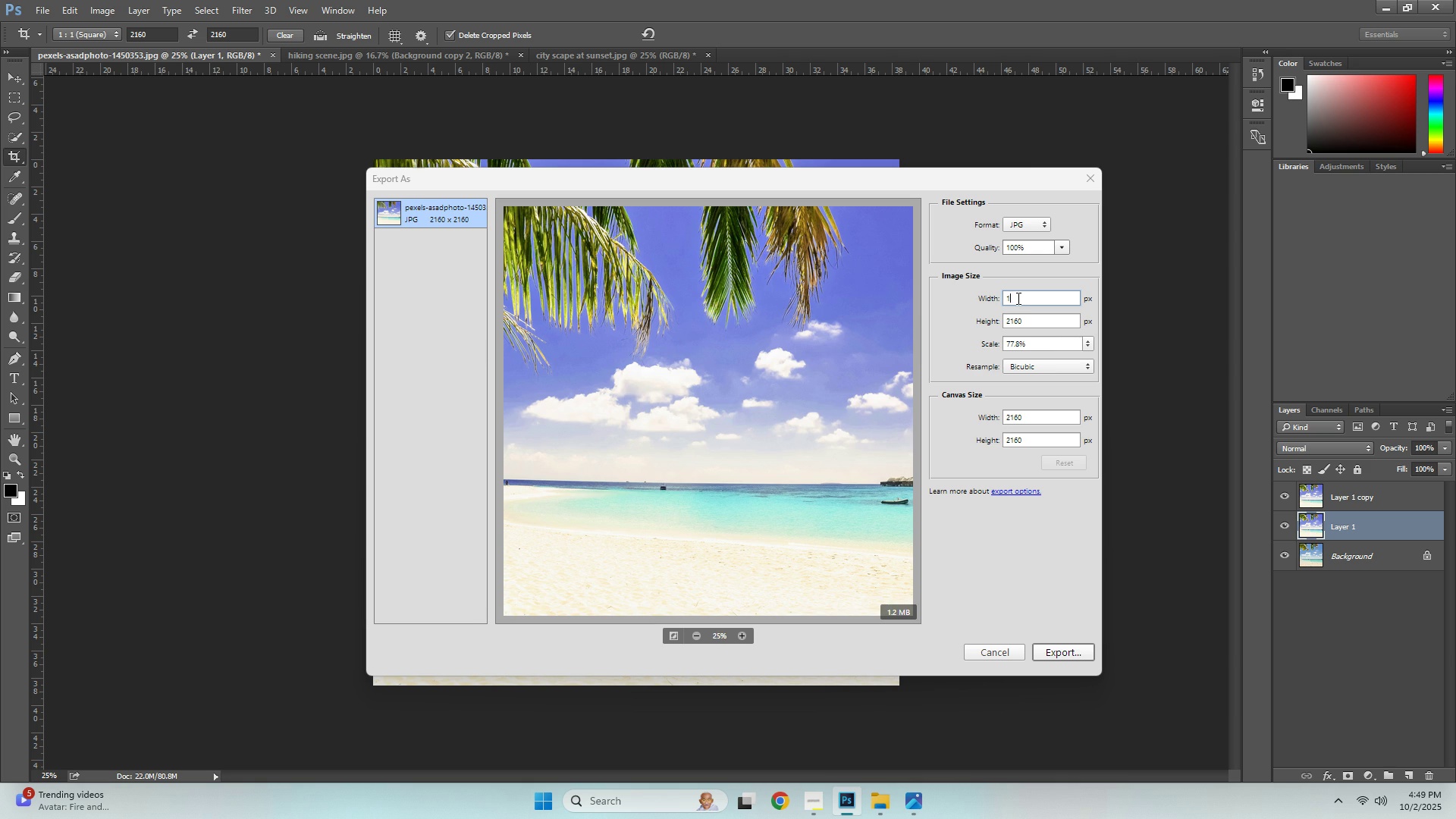 
key(Numpad1)
 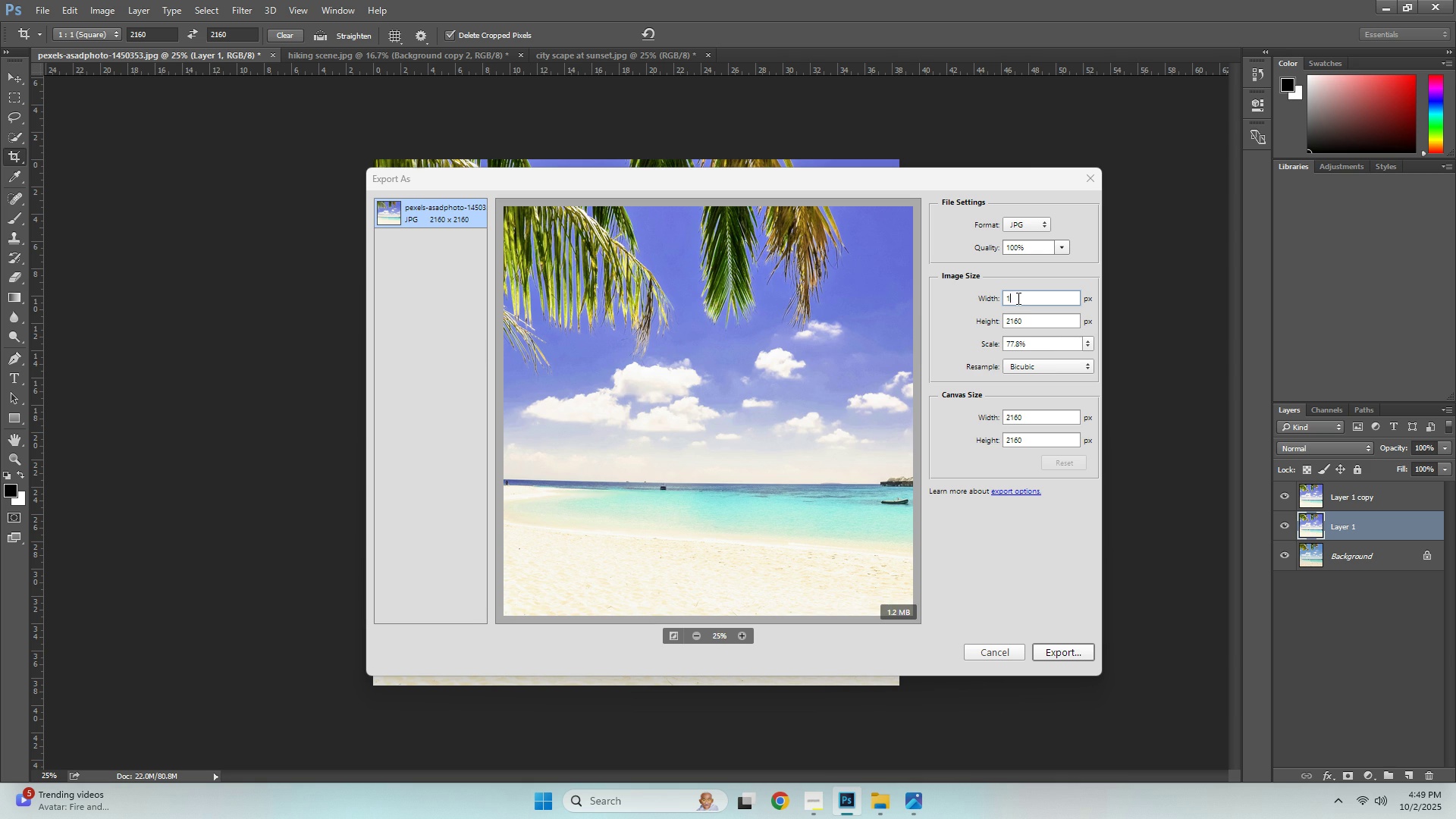 
key(Numpad0)
 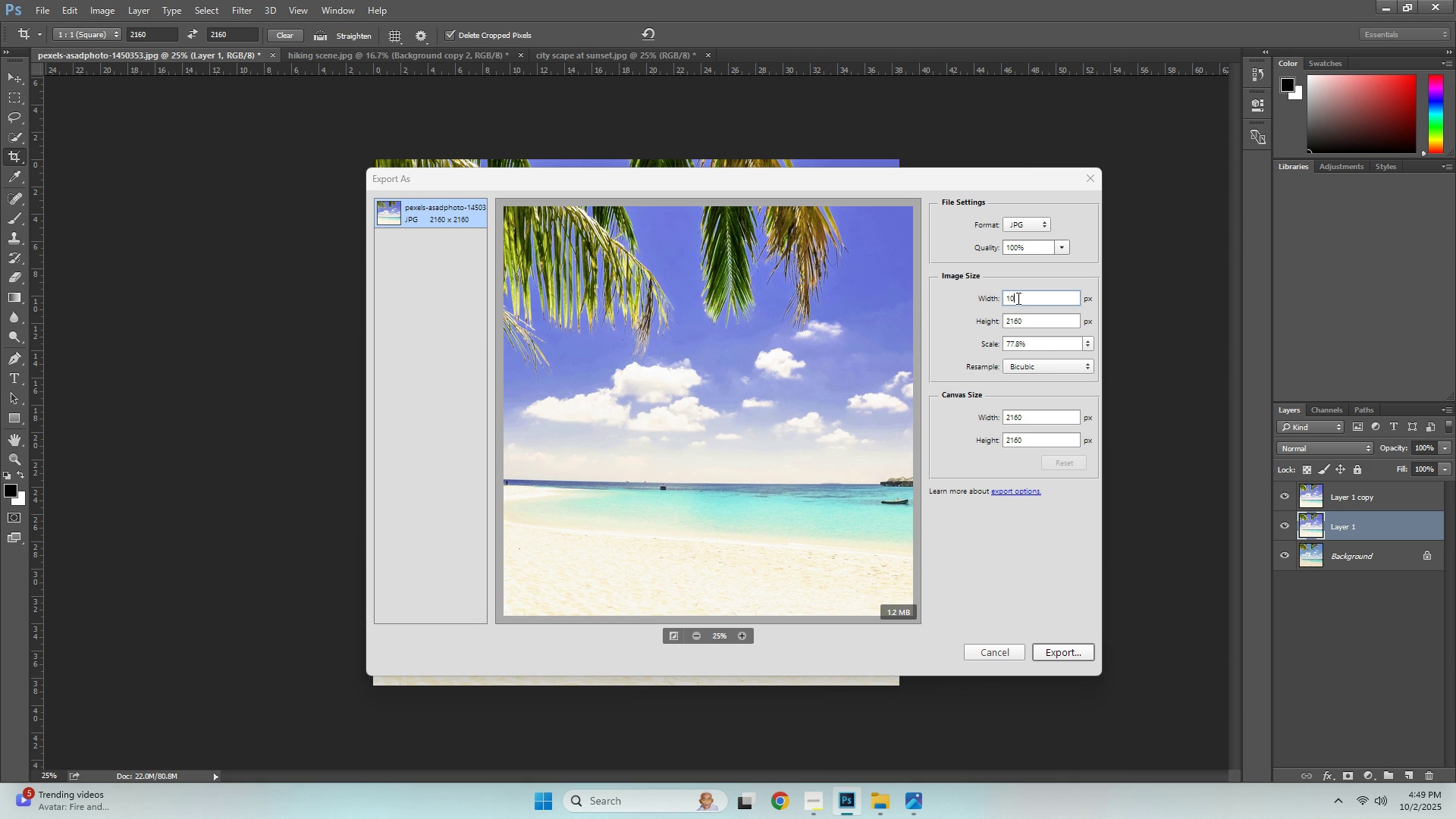 
key(Numpad6)
 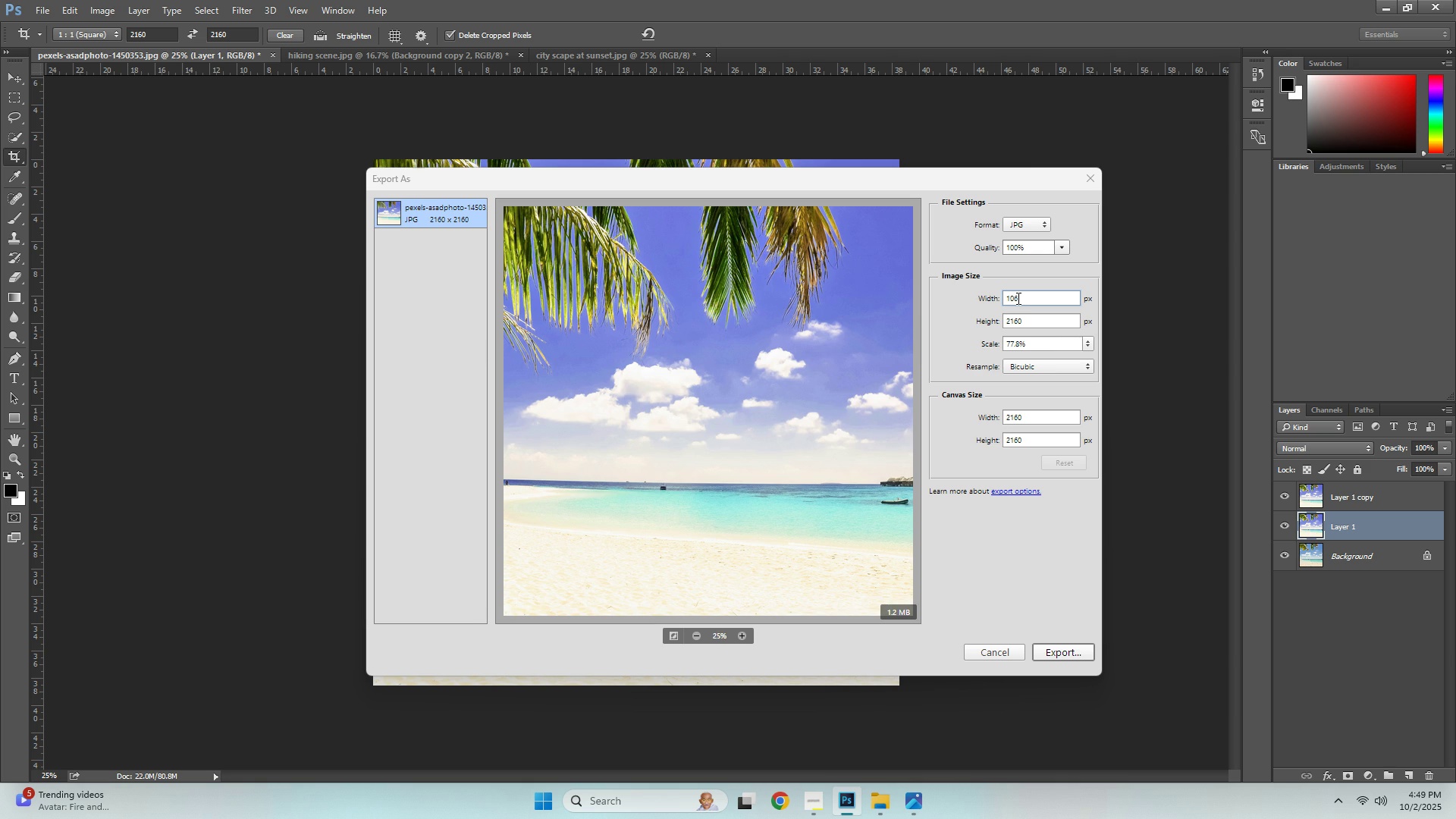 
key(Numpad0)
 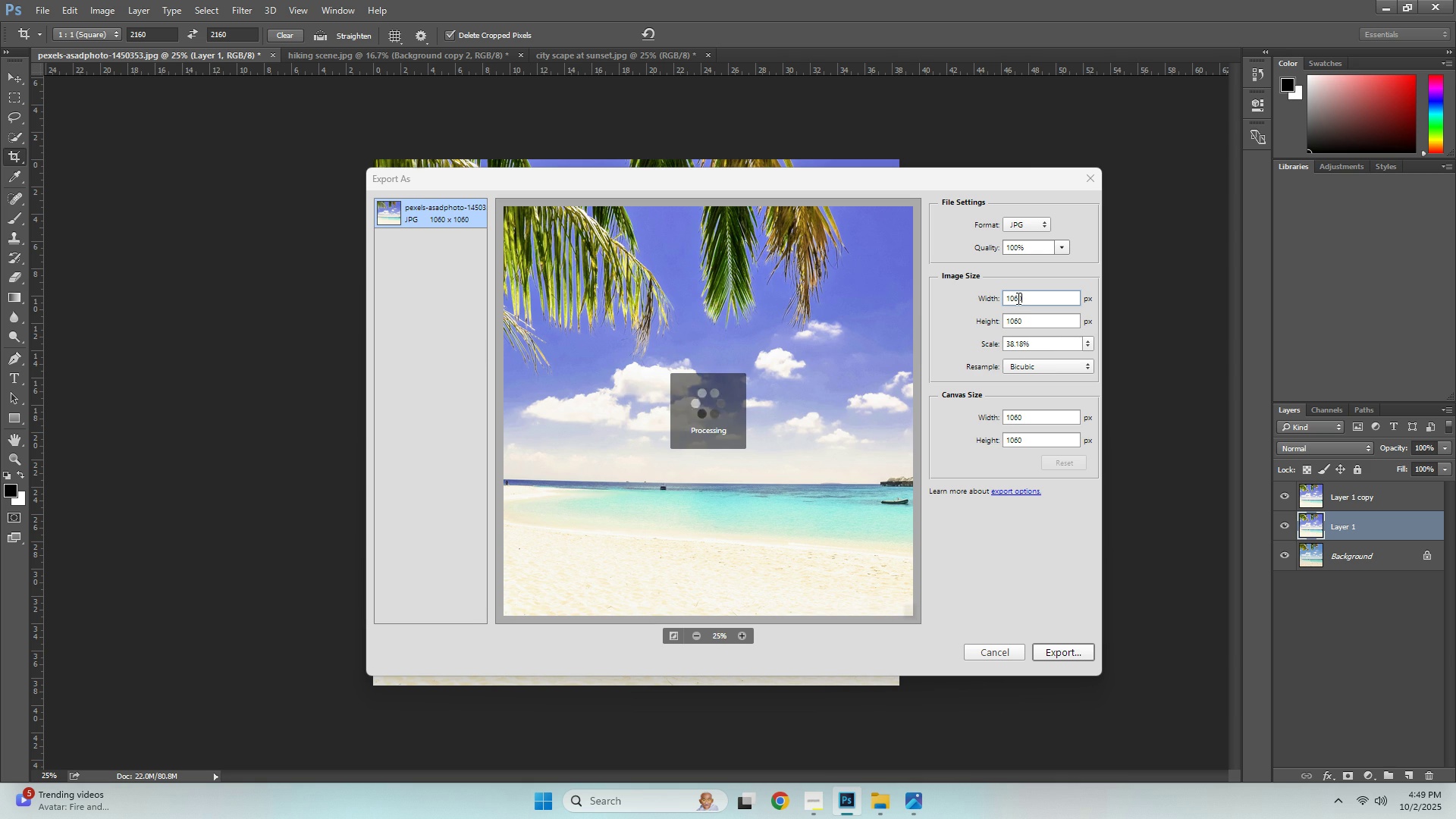 
key(NumpadEnter)
 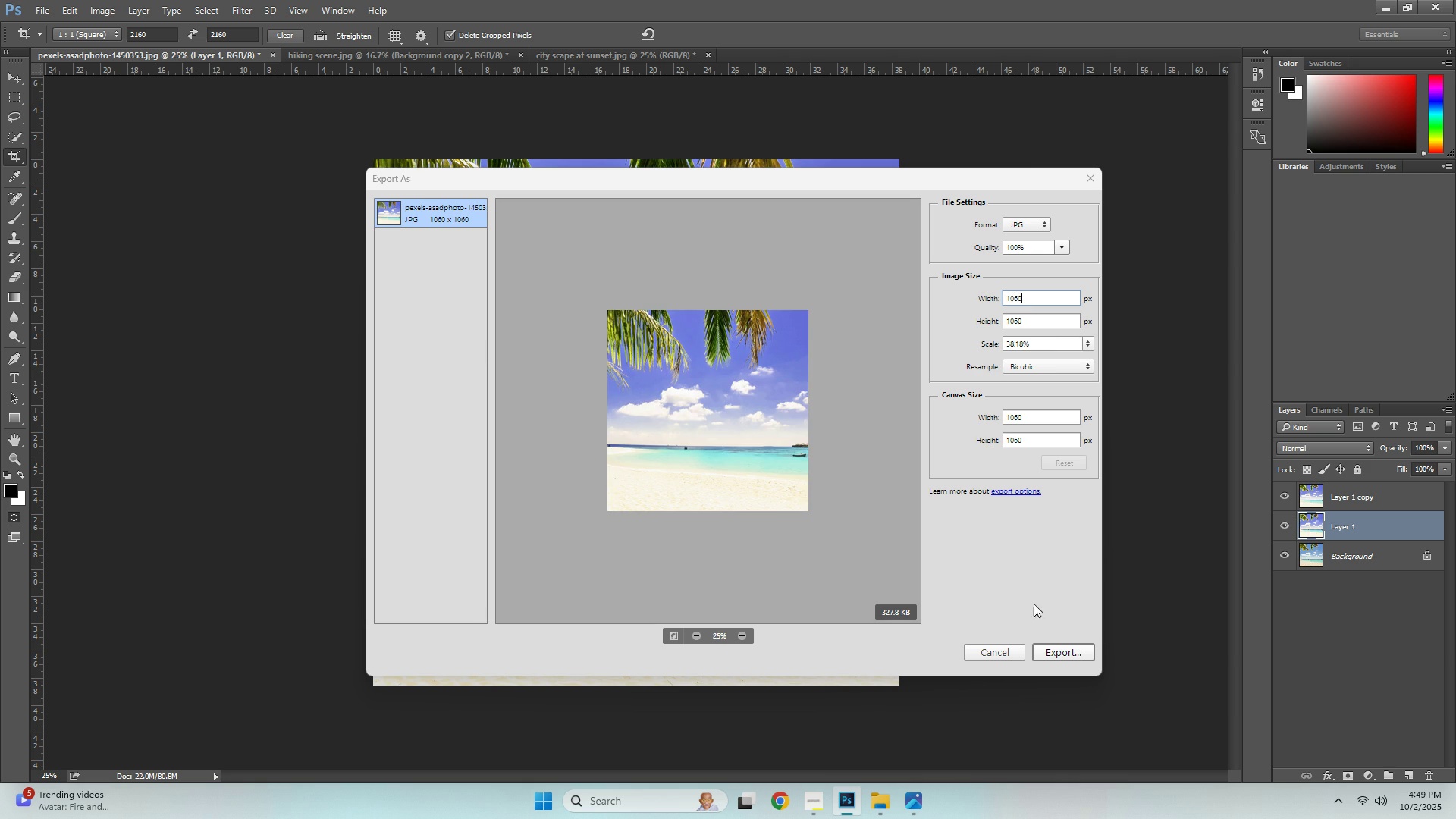 
left_click([1062, 651])
 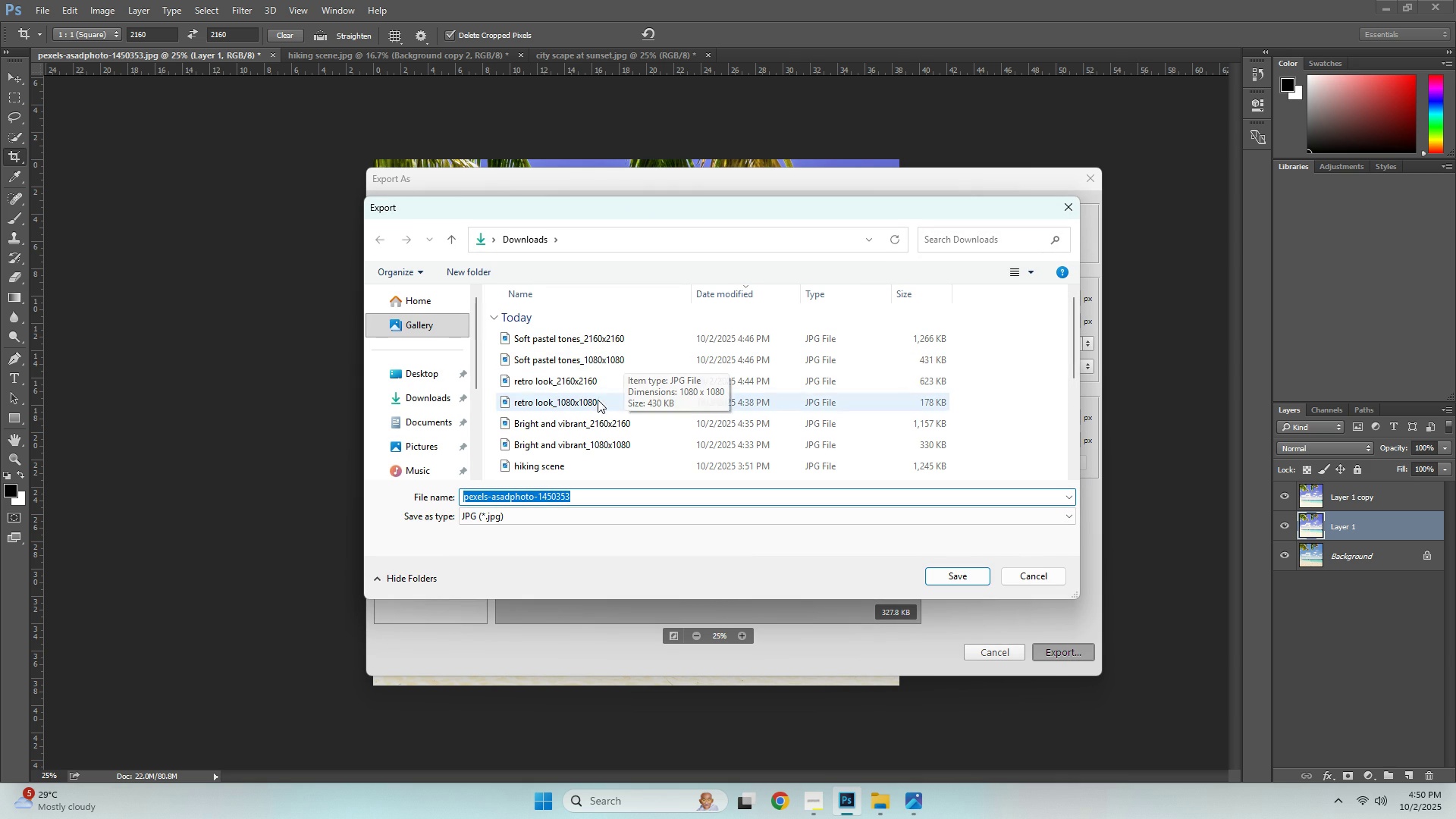 
left_click([618, 438])
 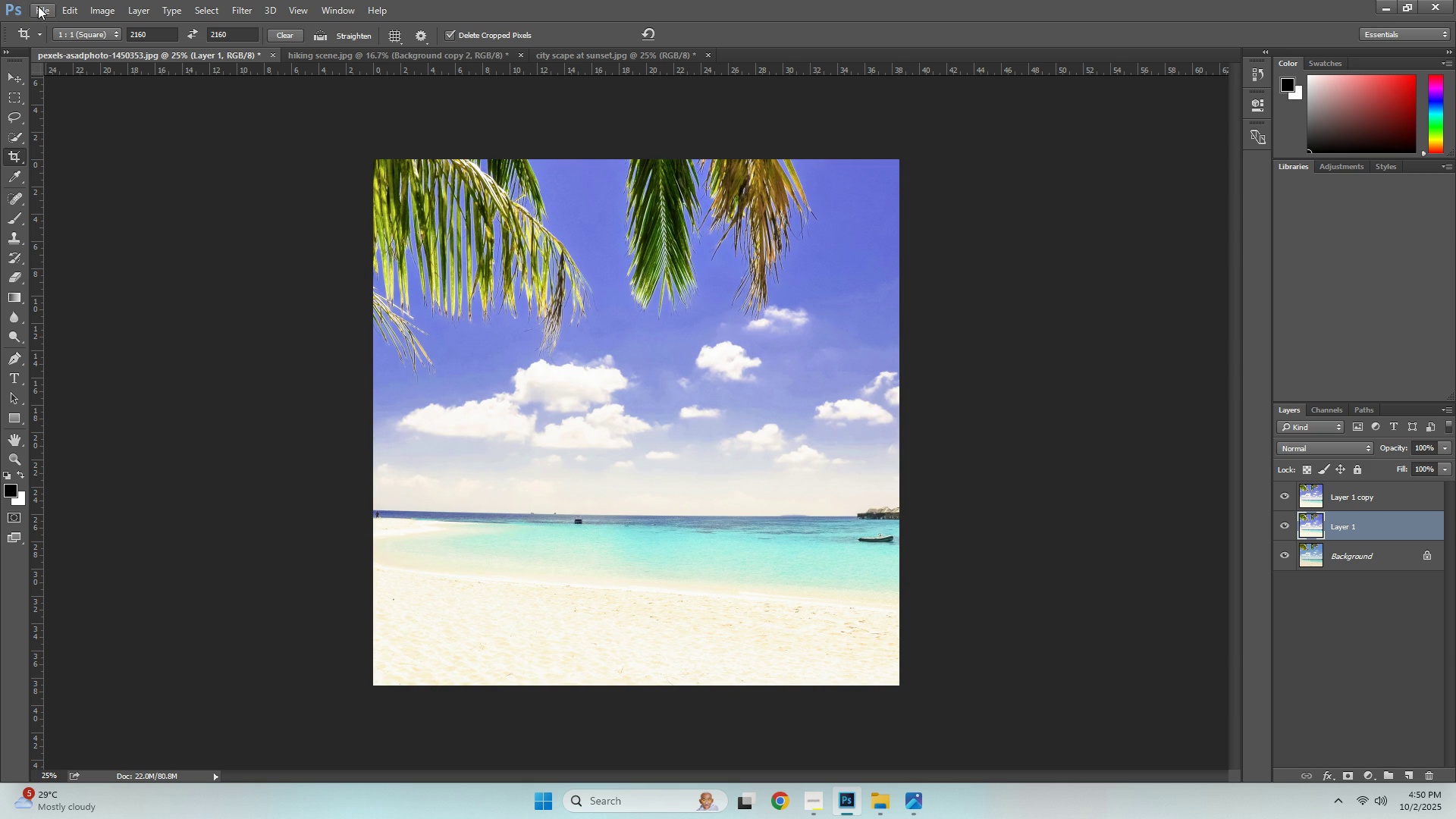 
wait(5.04)
 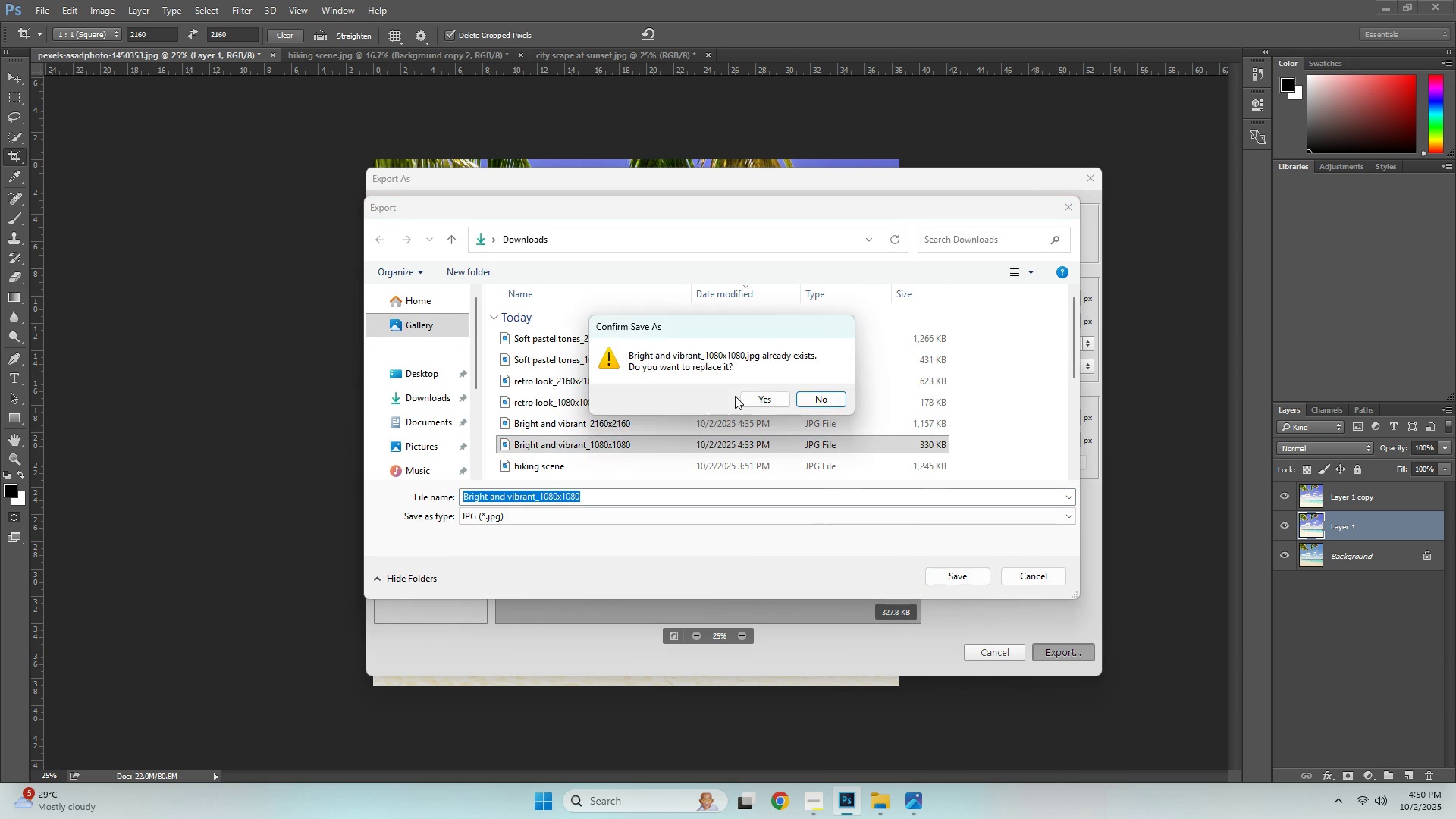 
left_click([42, 14])
 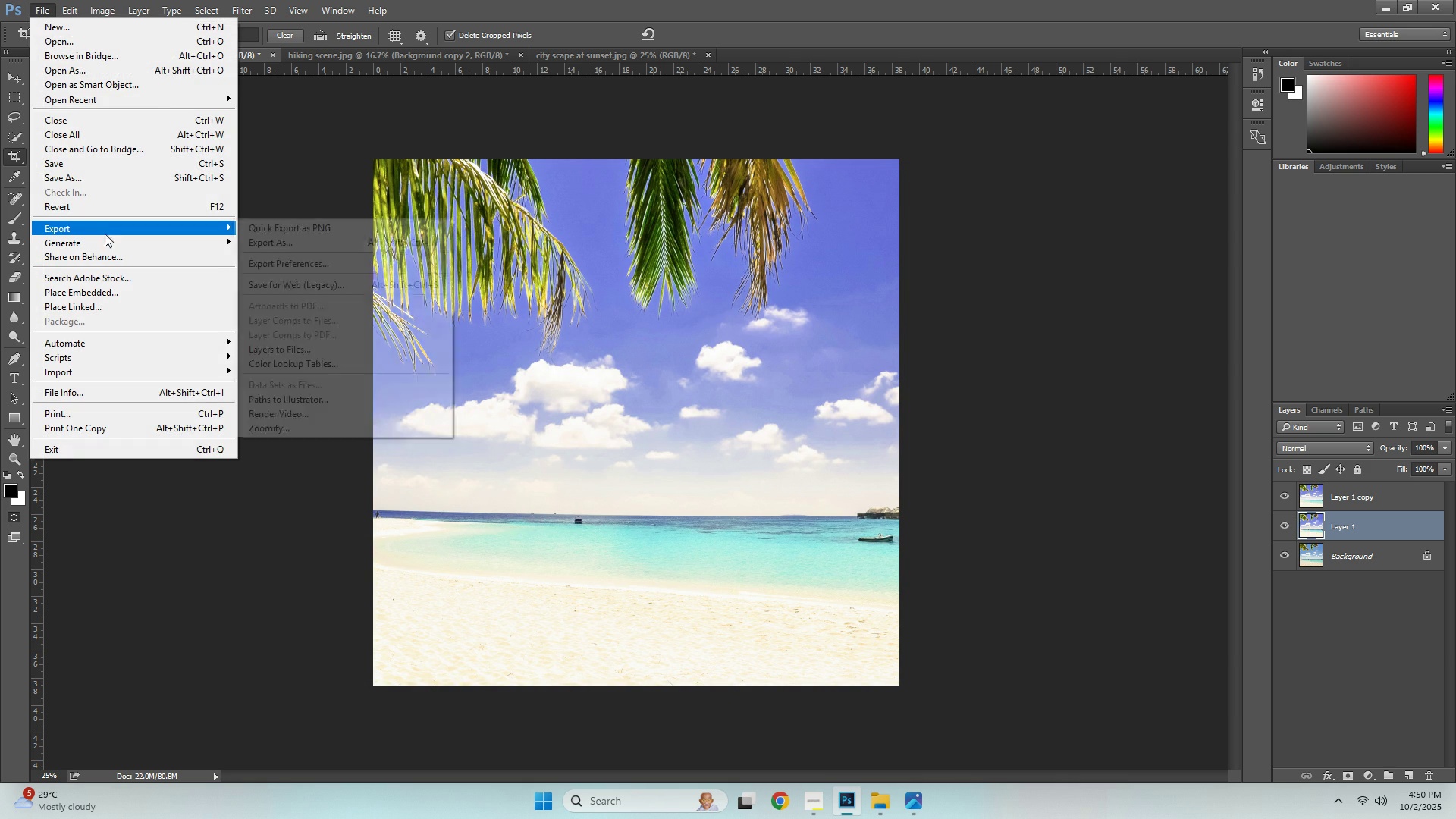 
left_click([105, 234])
 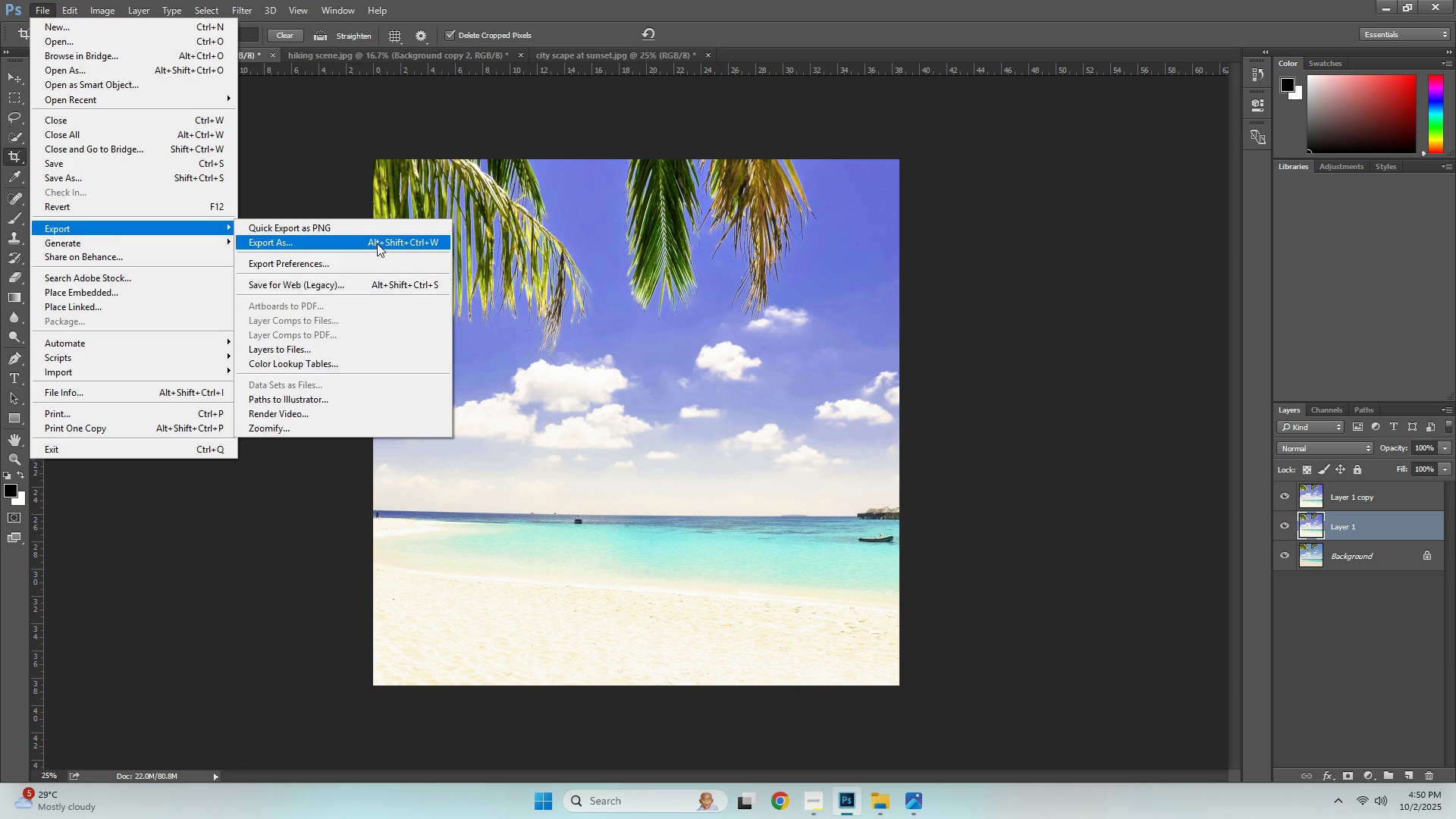 
left_click([377, 244])
 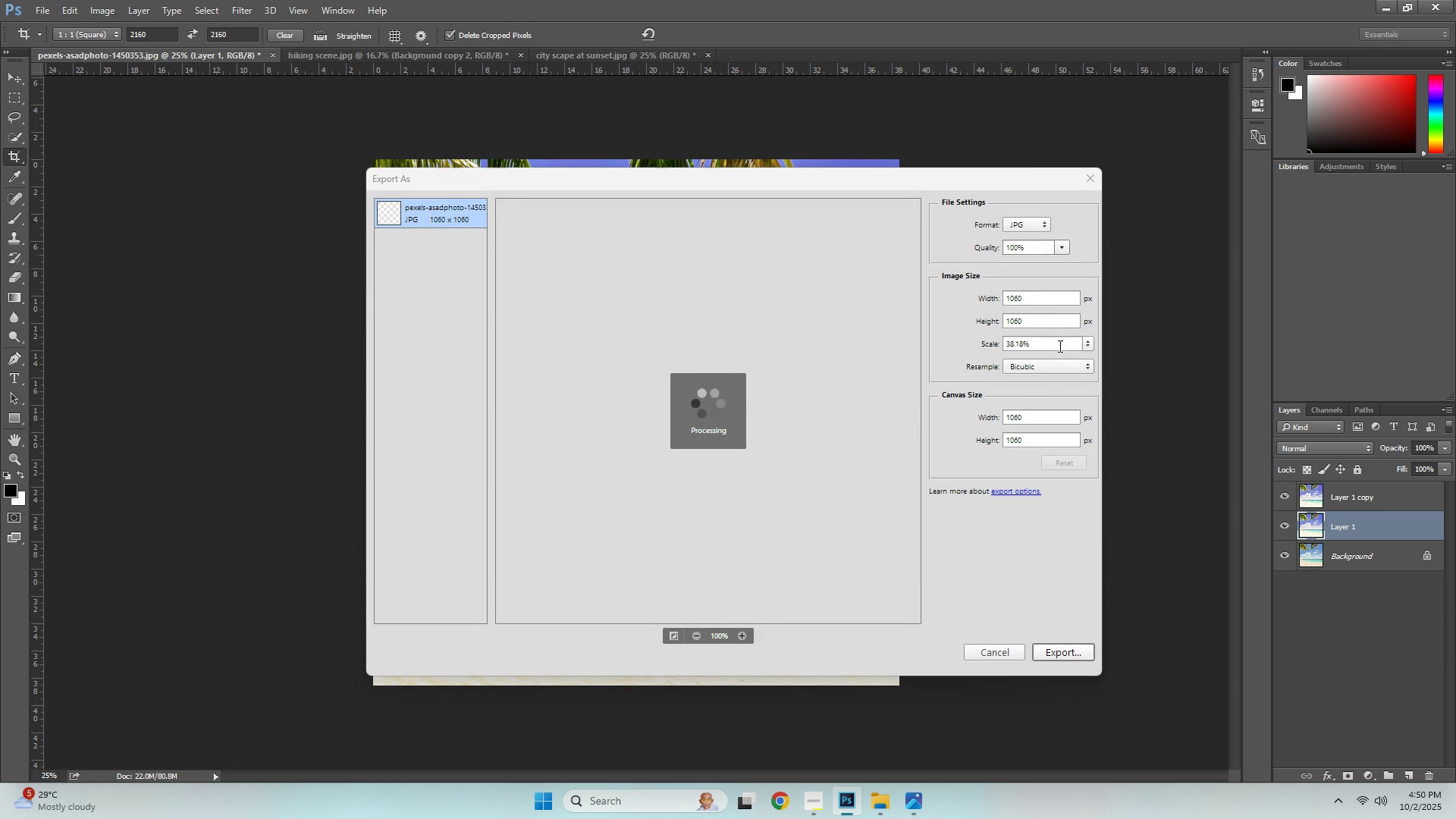 
left_click([1045, 298])
 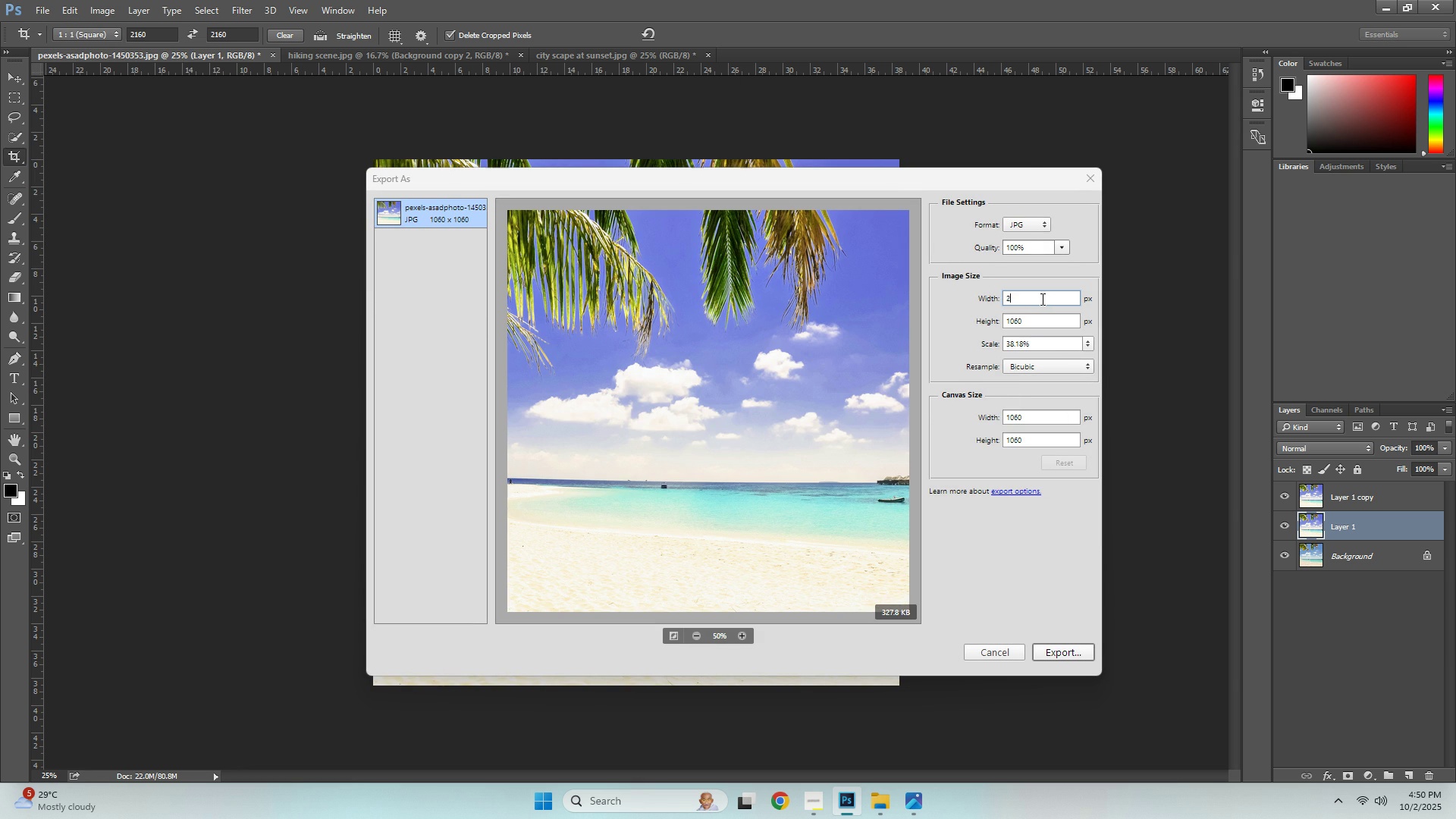 
key(Numpad2)
 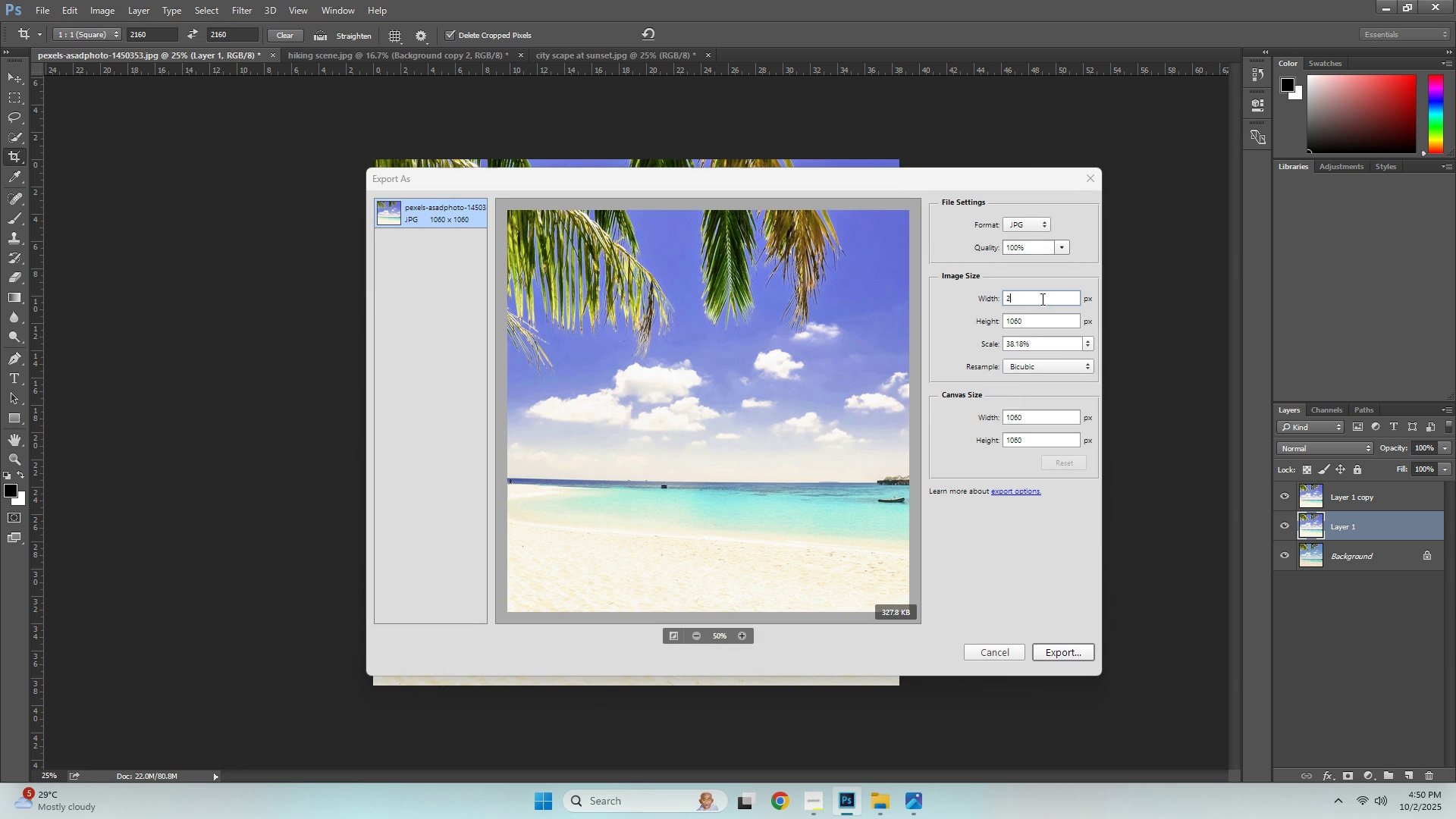 
key(Numpad1)
 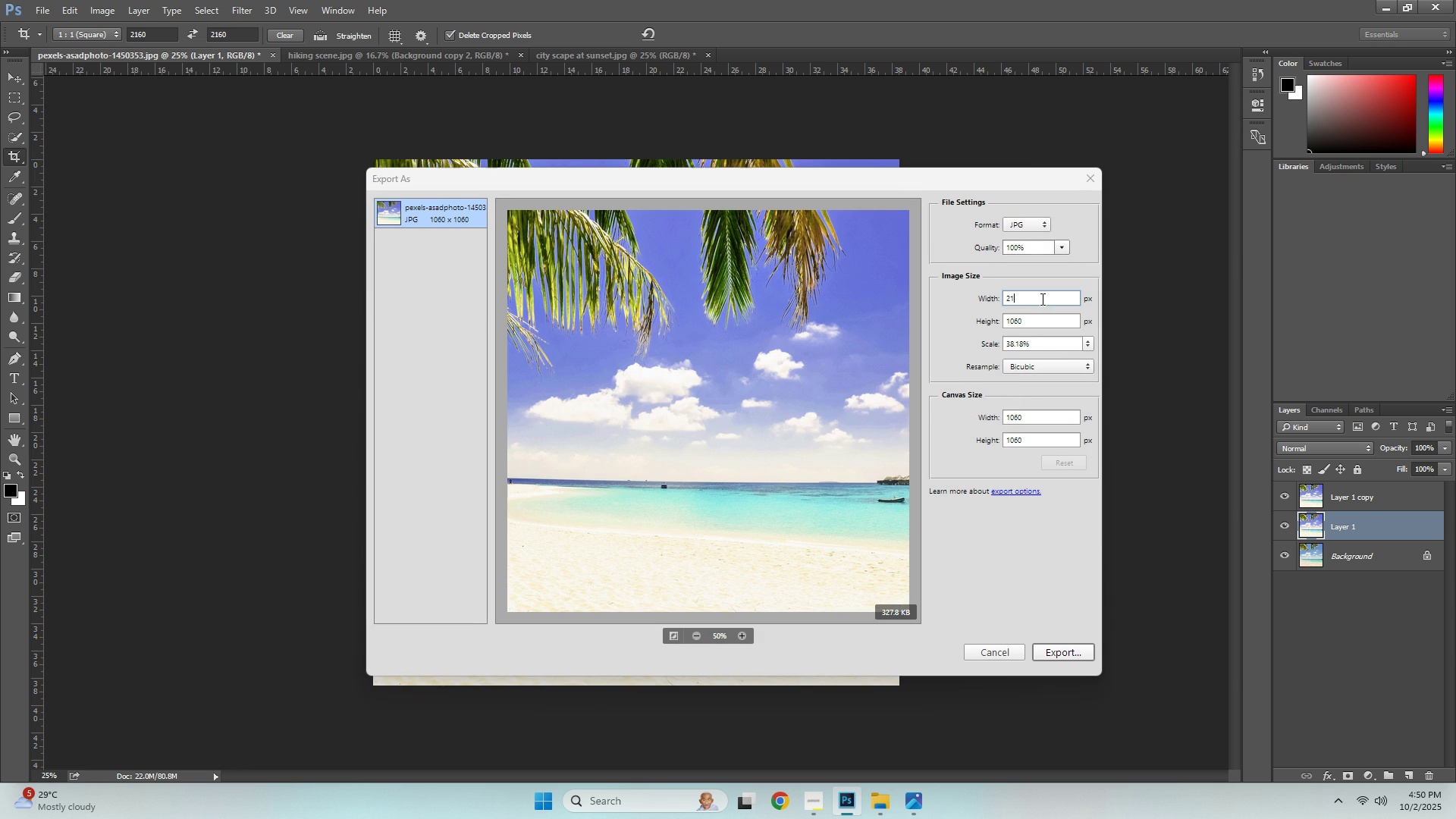 
key(Numpad6)
 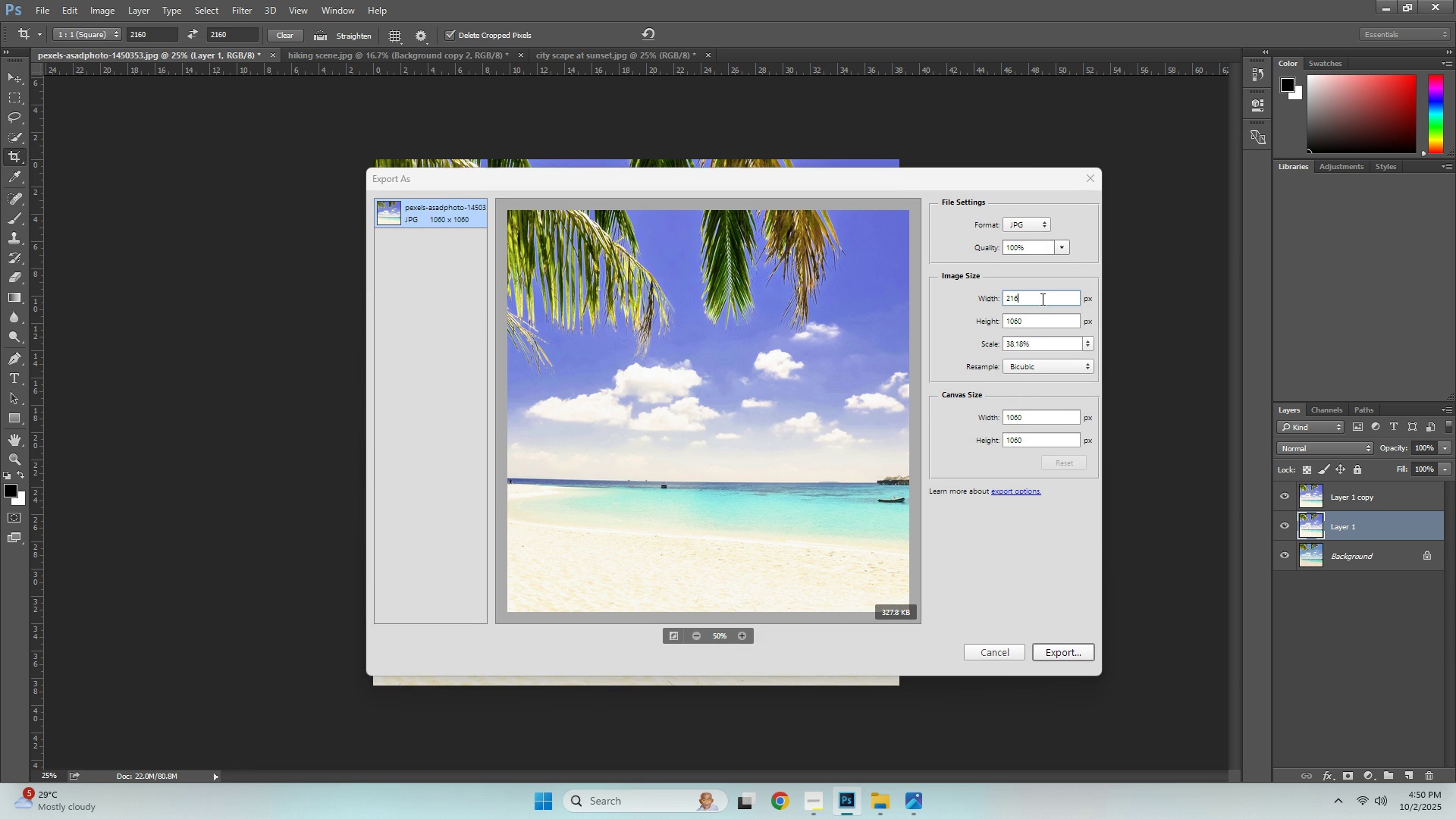 
key(Numpad0)
 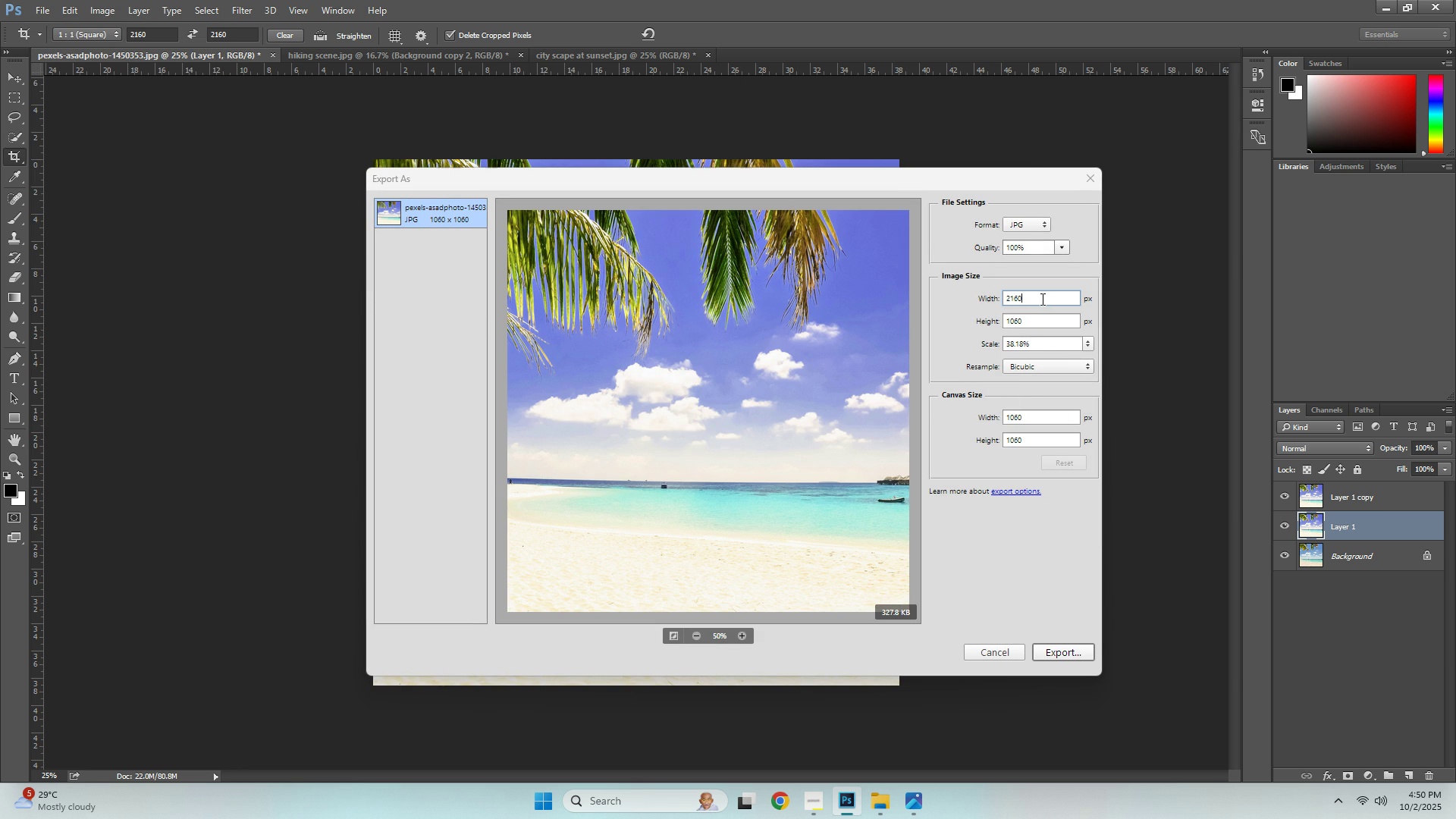 
key(NumpadEnter)
 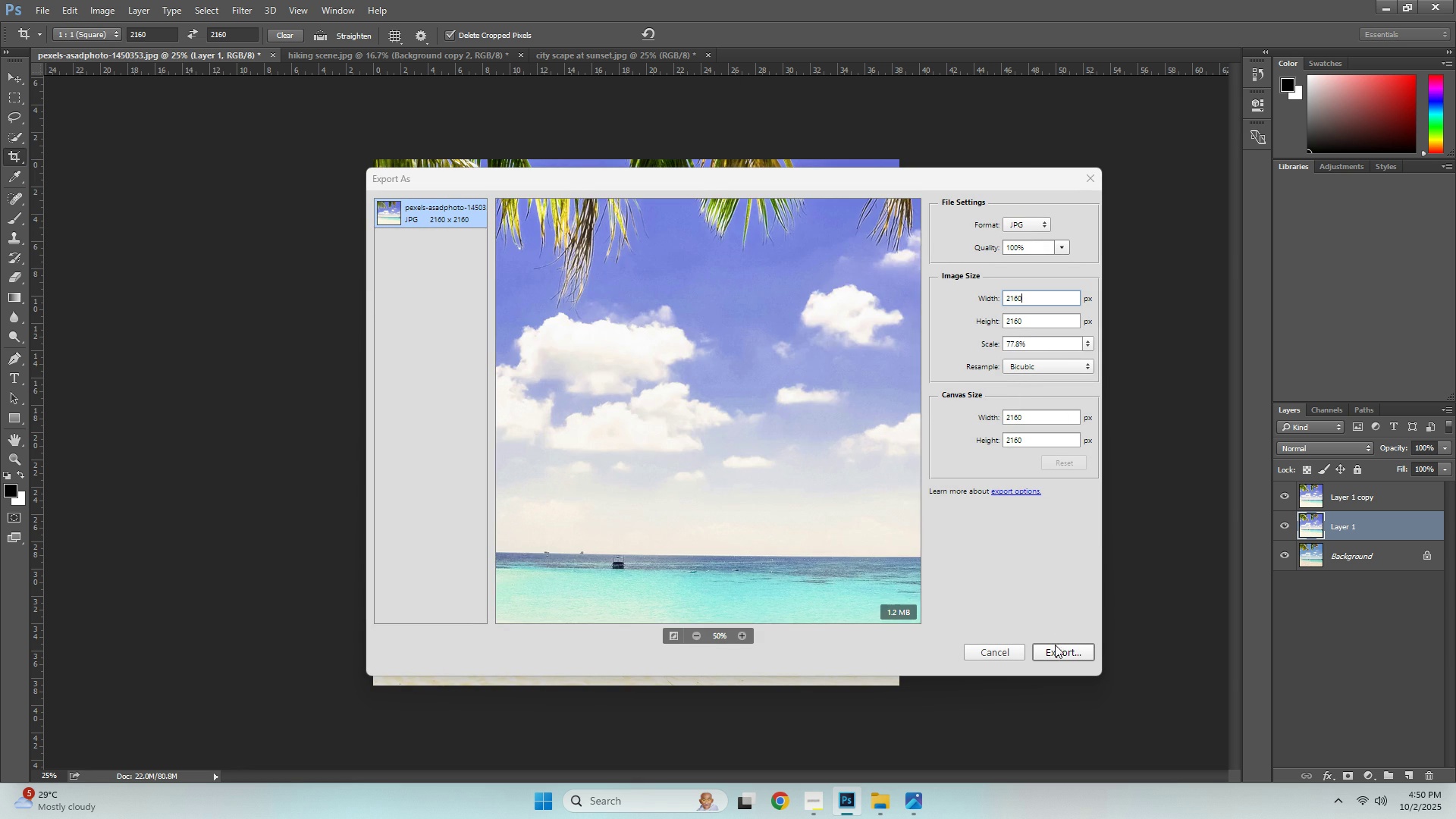 
left_click([1055, 652])
 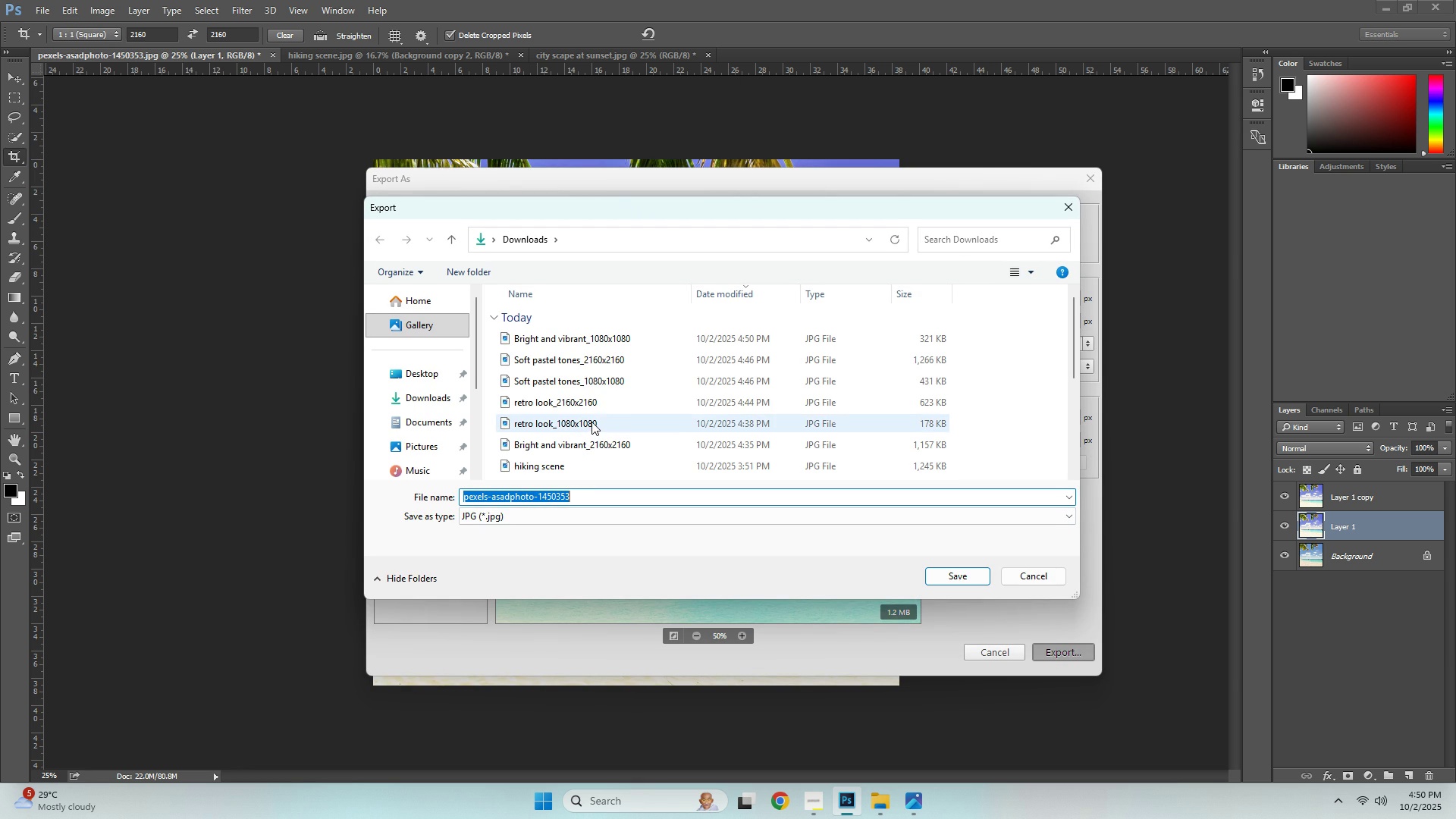 
mouse_move([576, 369])
 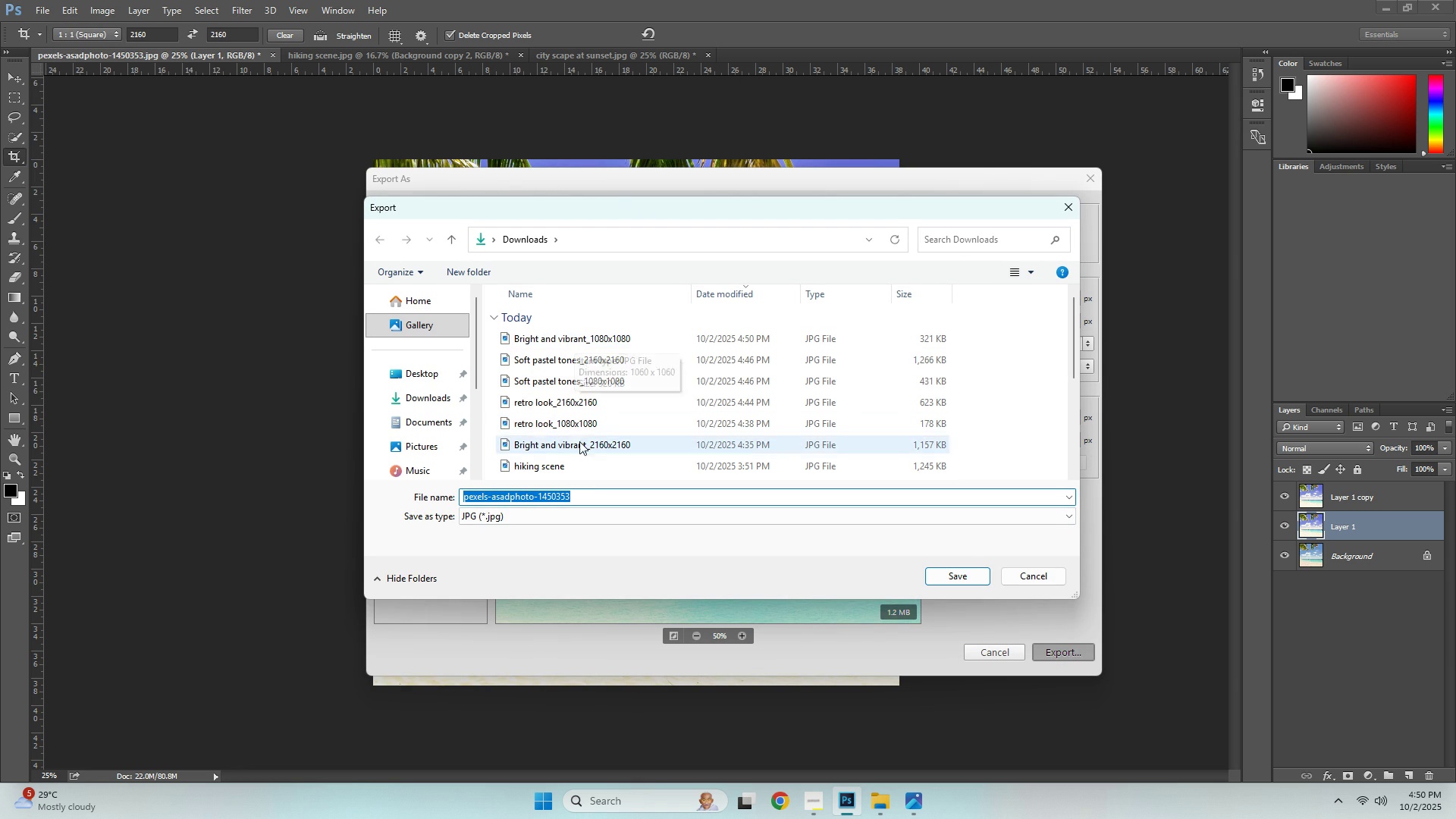 
left_click([580, 447])
 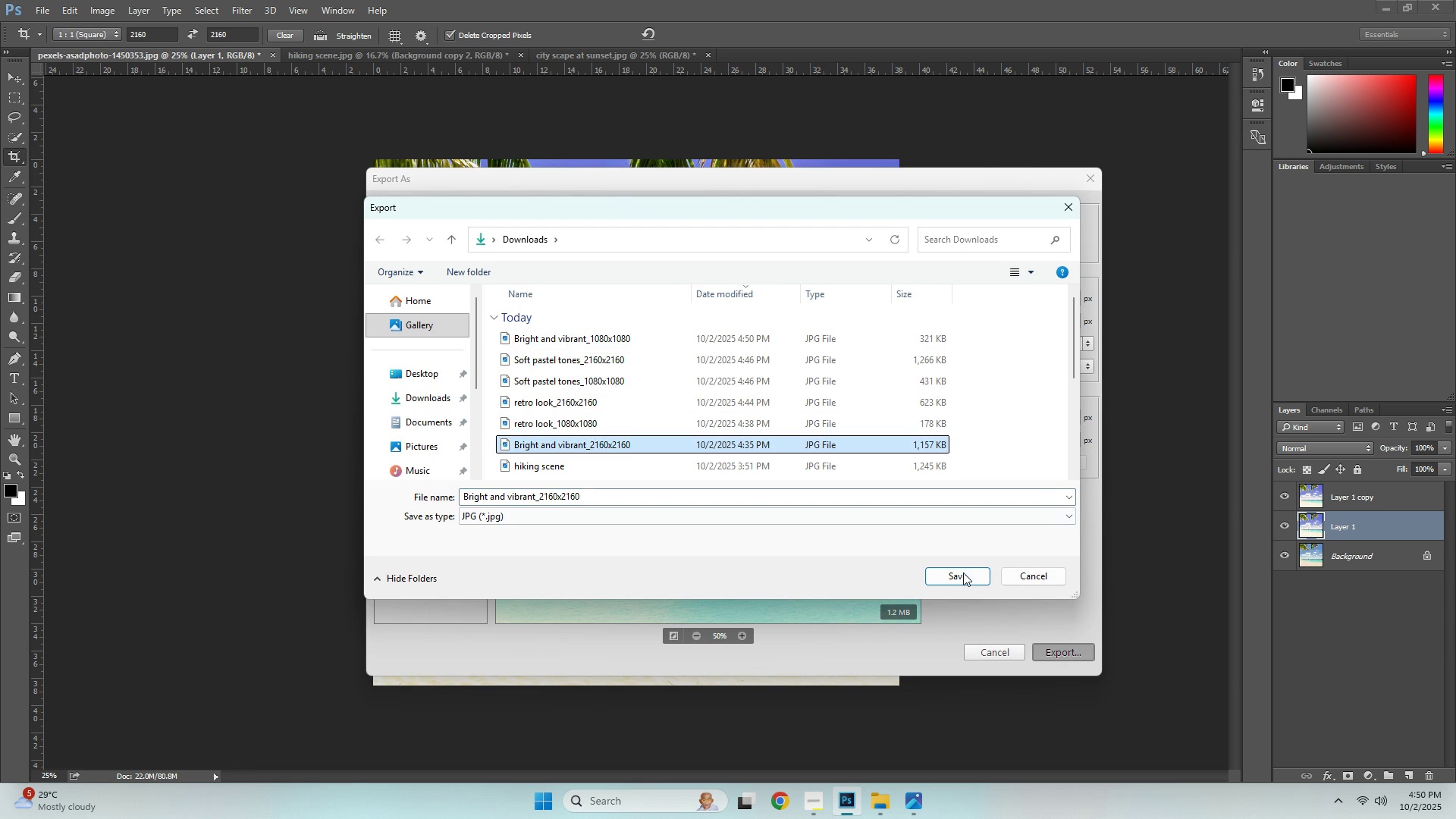 
left_click([963, 573])
 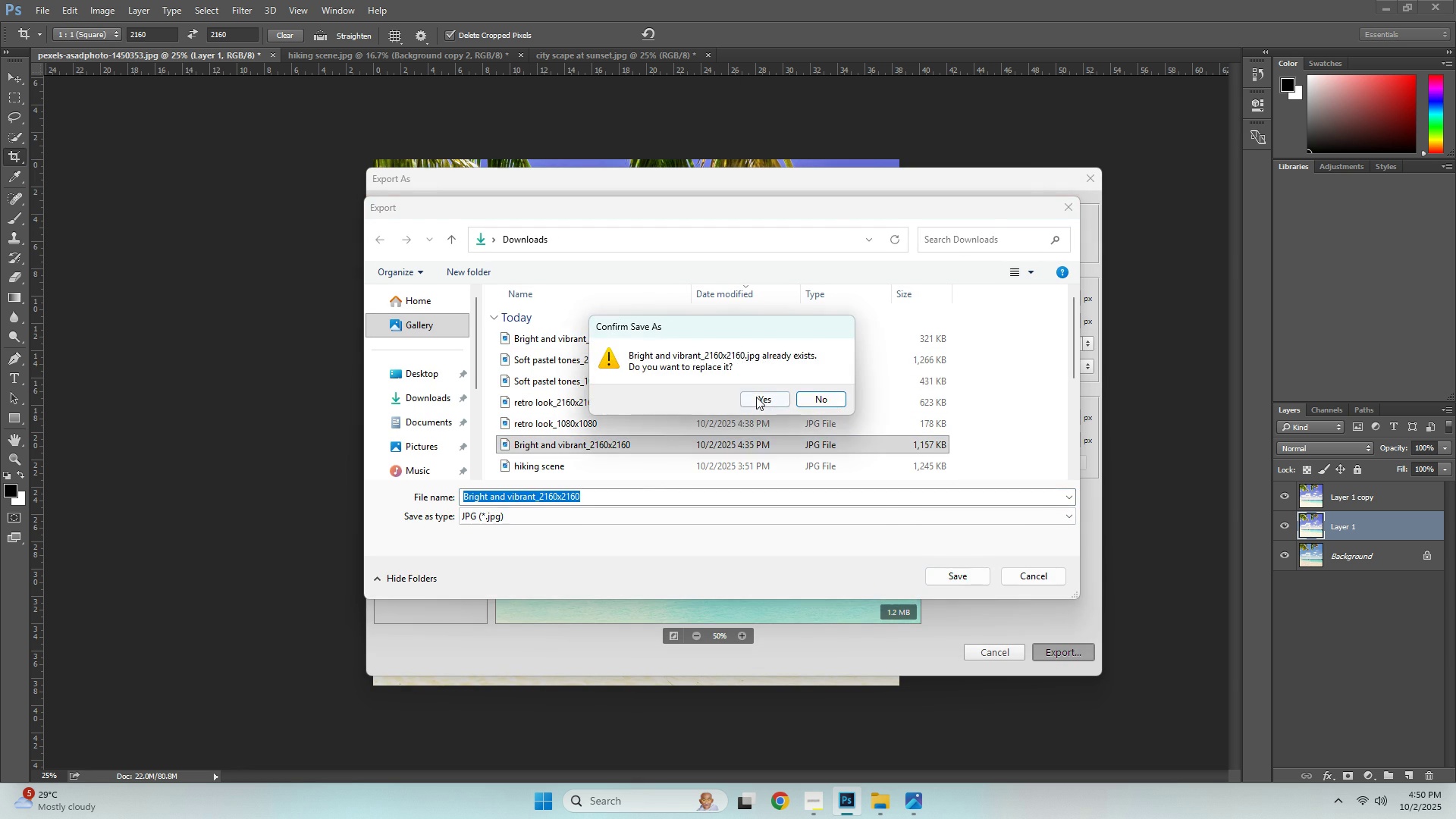 
left_click([756, 397])
 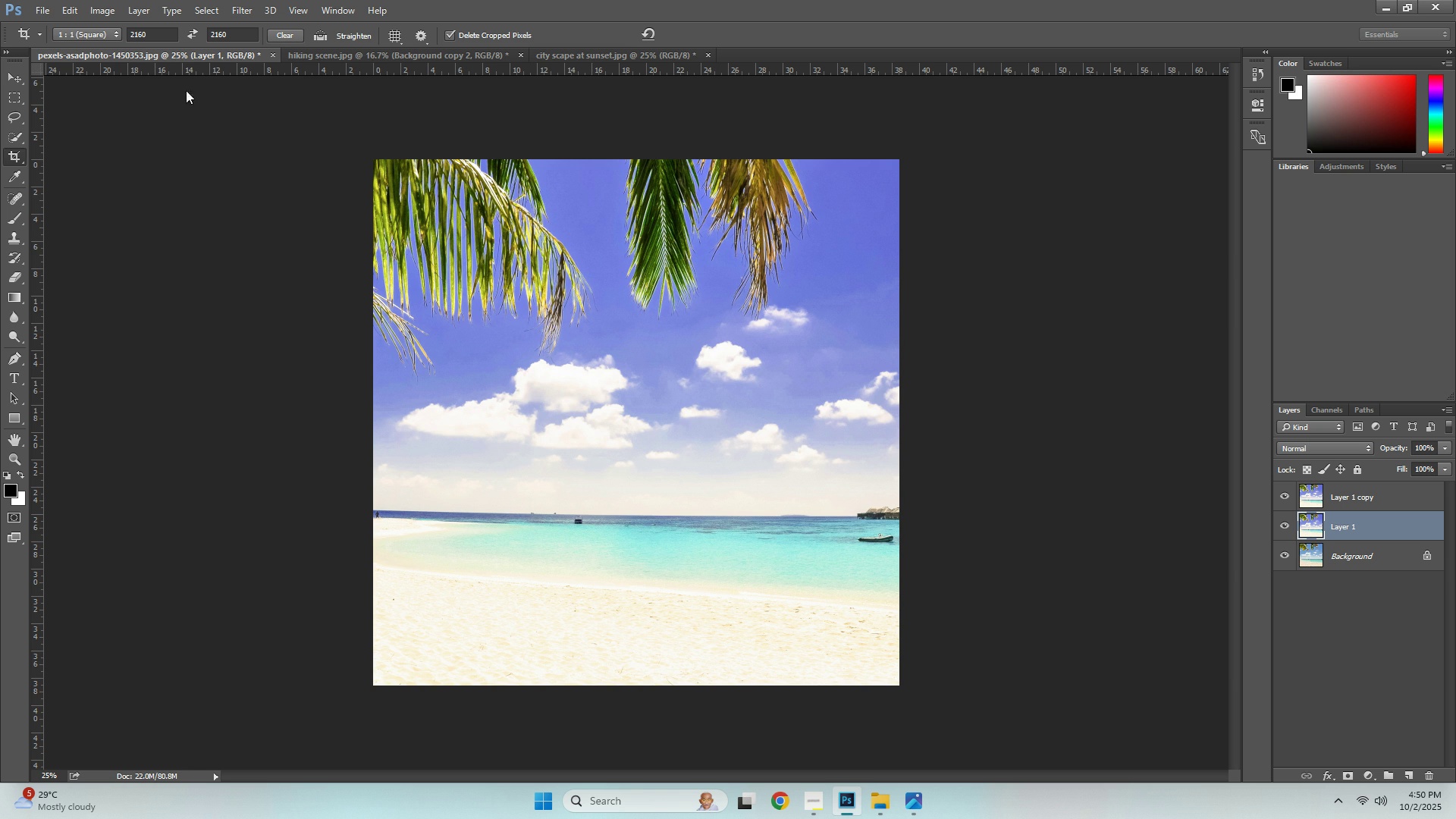 
left_click([348, 54])
 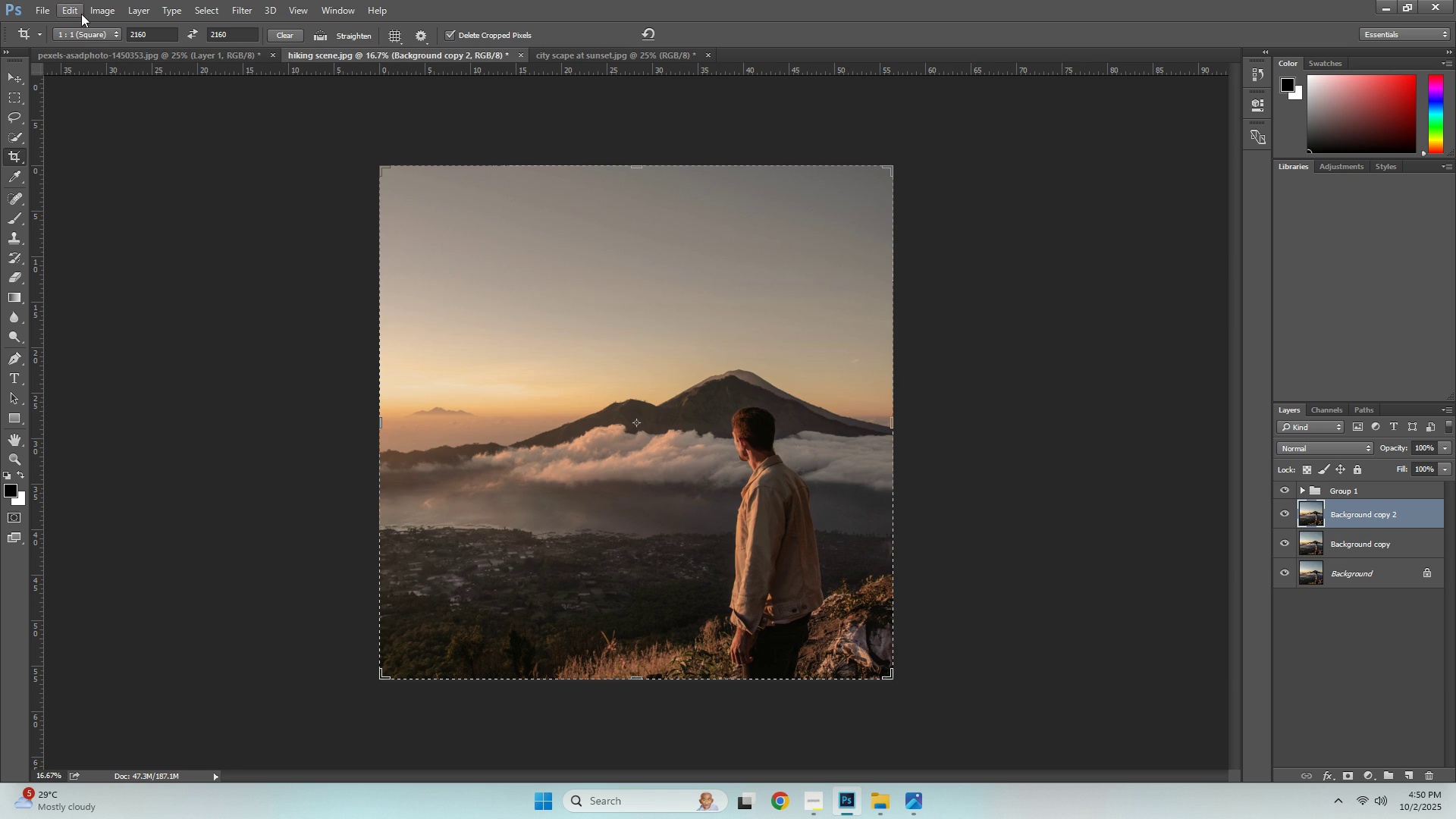 
left_click([79, 14])
 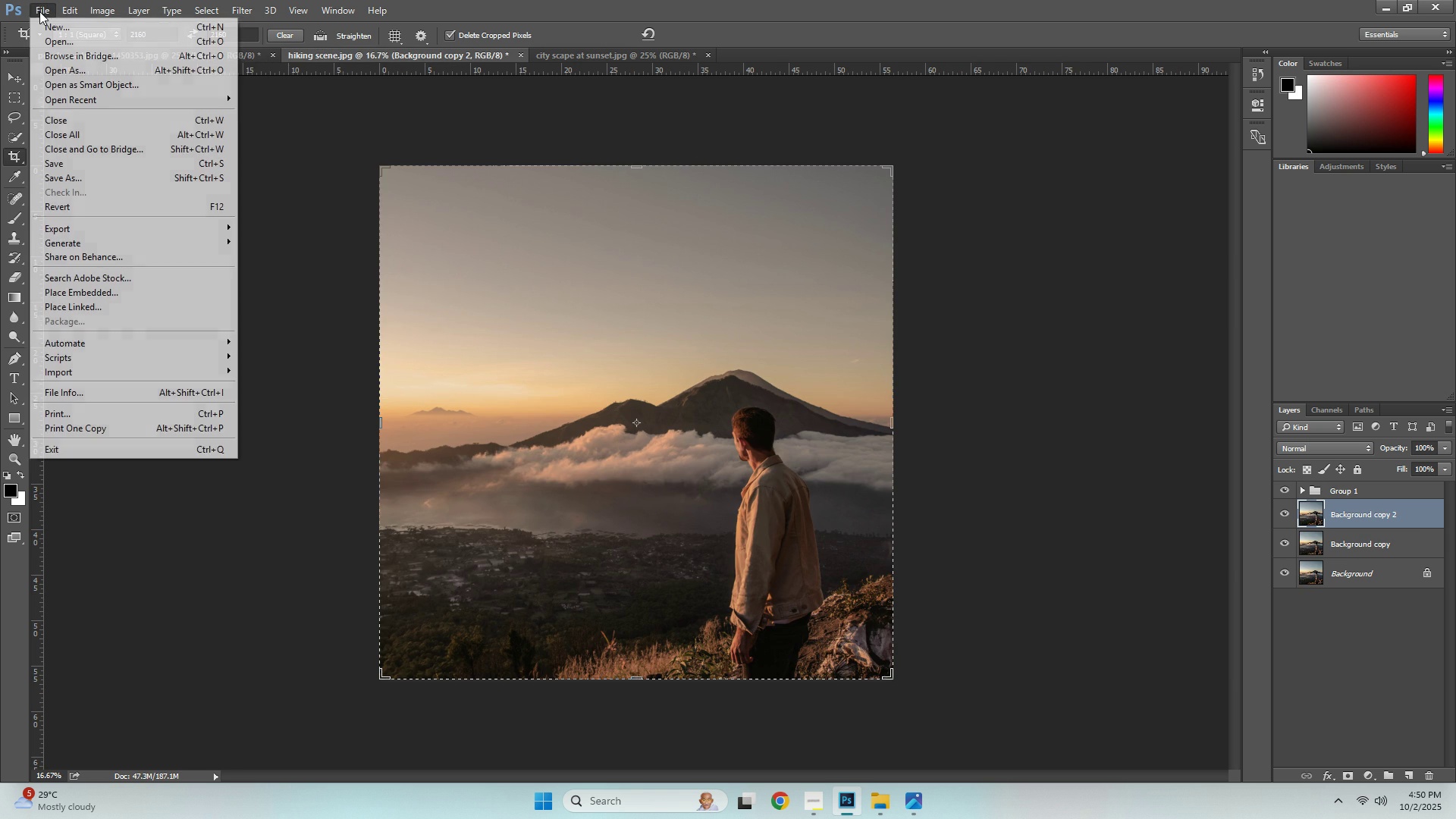 
mouse_move([78, 29])
 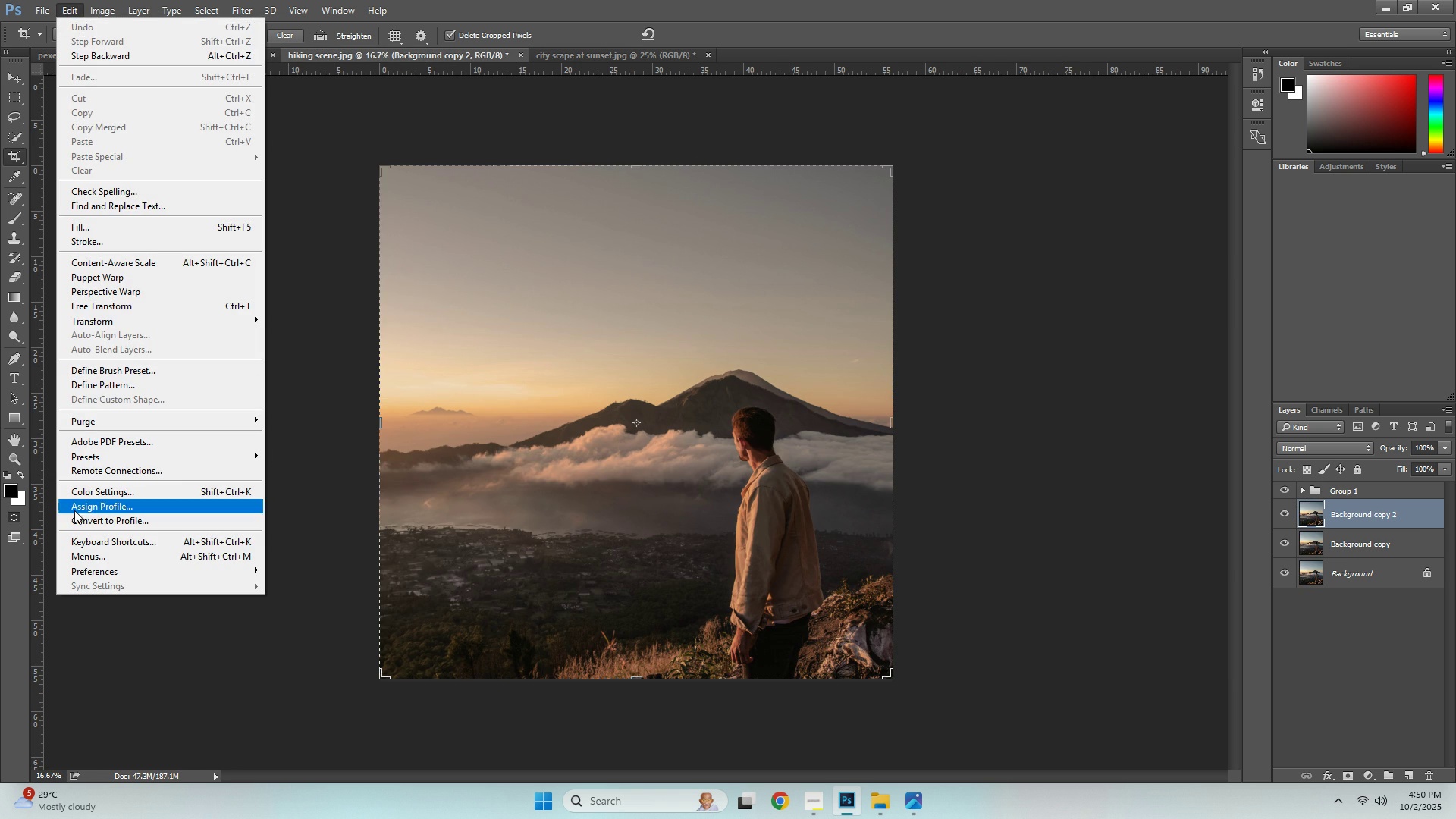 
left_click([75, 511])
 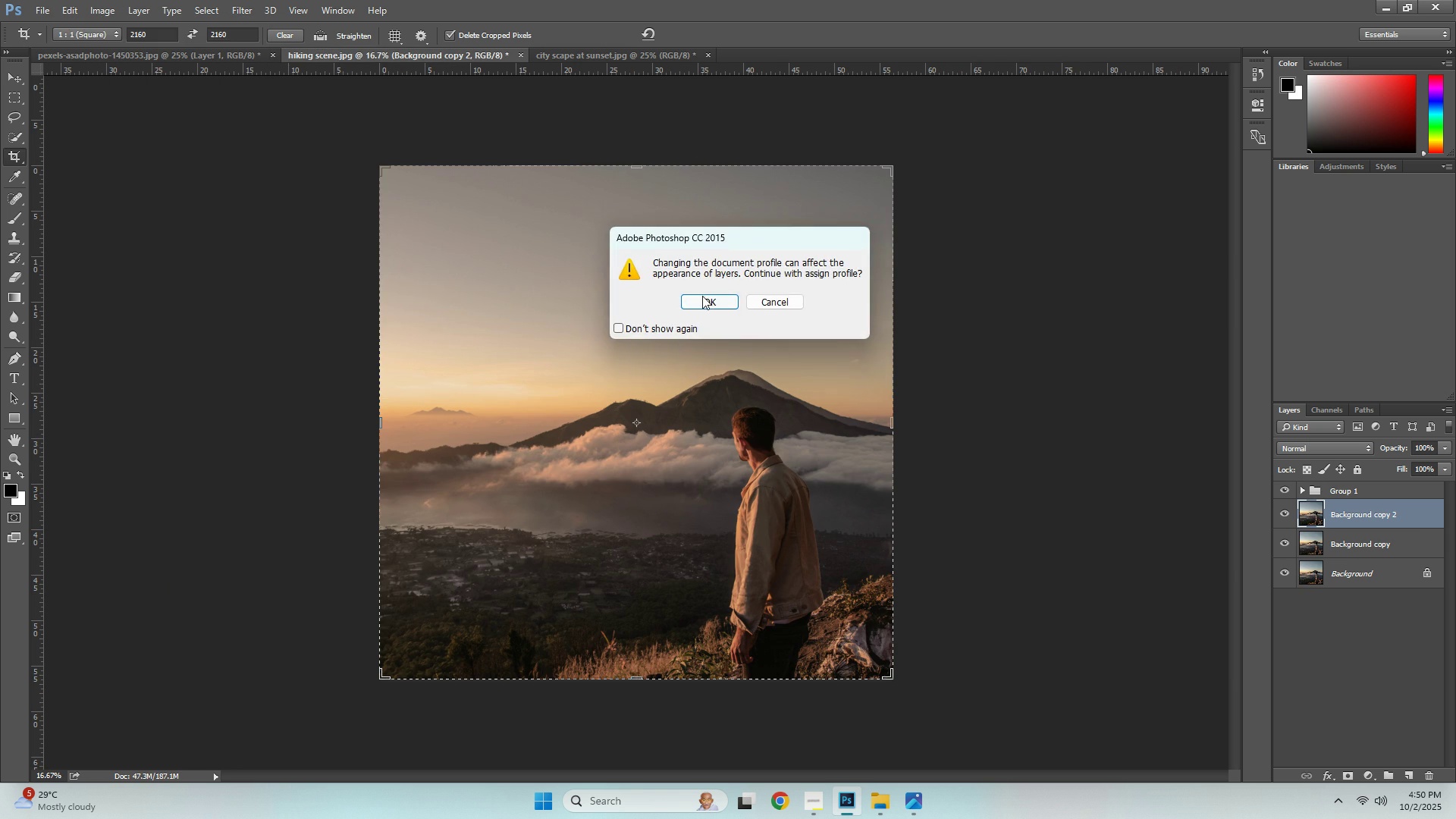 
left_click([700, 294])
 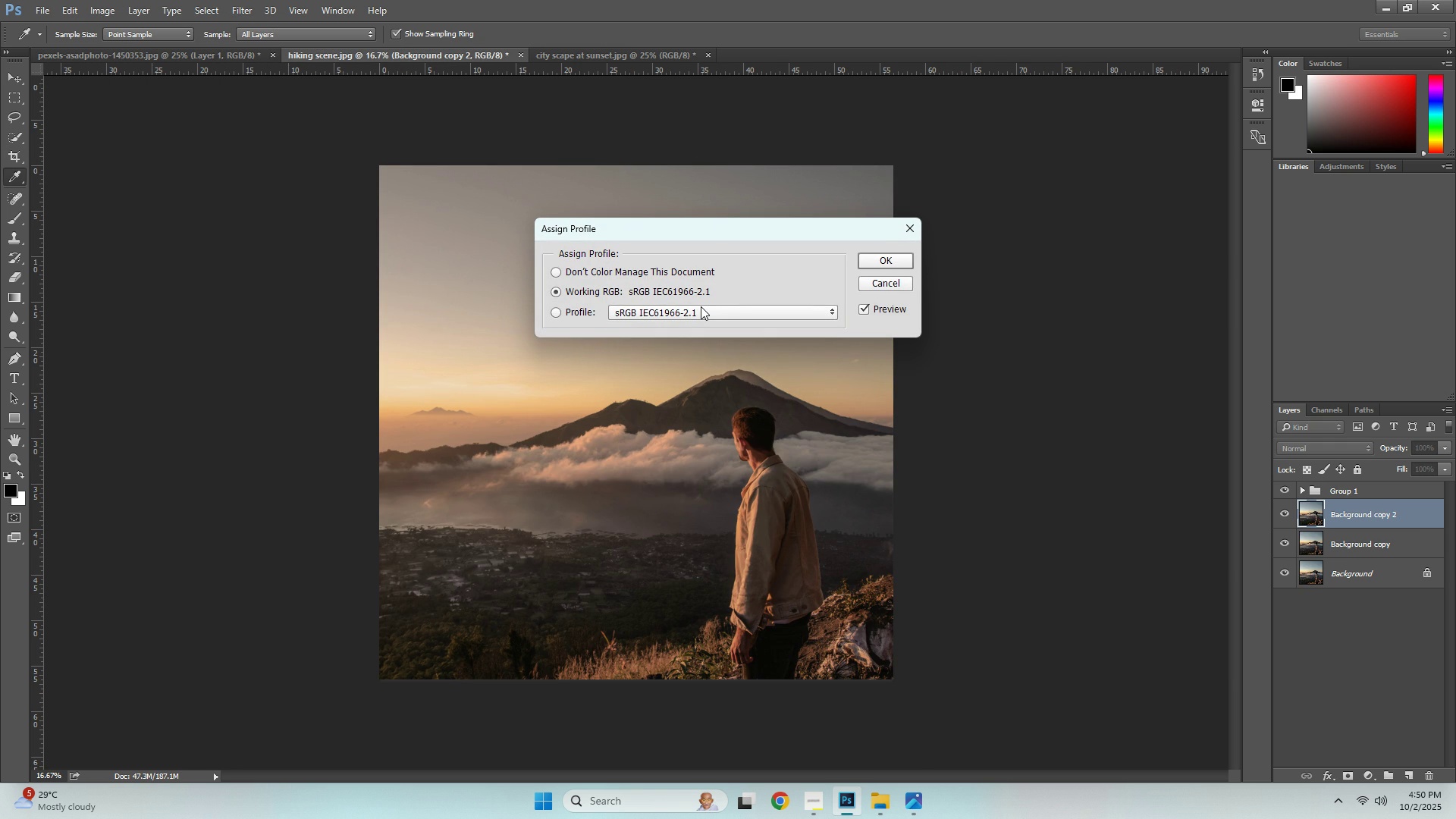 
left_click([701, 306])
 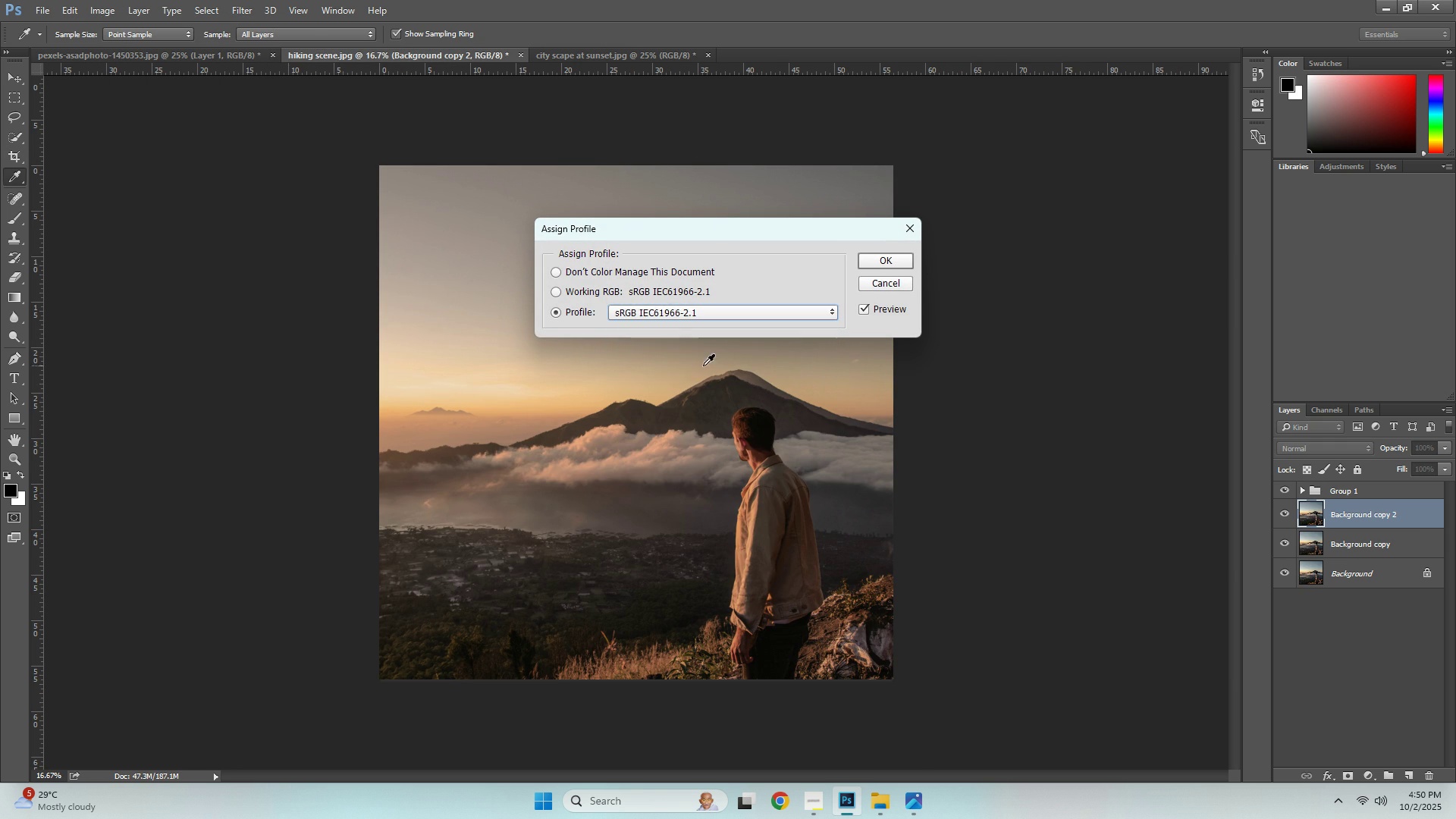 
double_click([896, 260])
 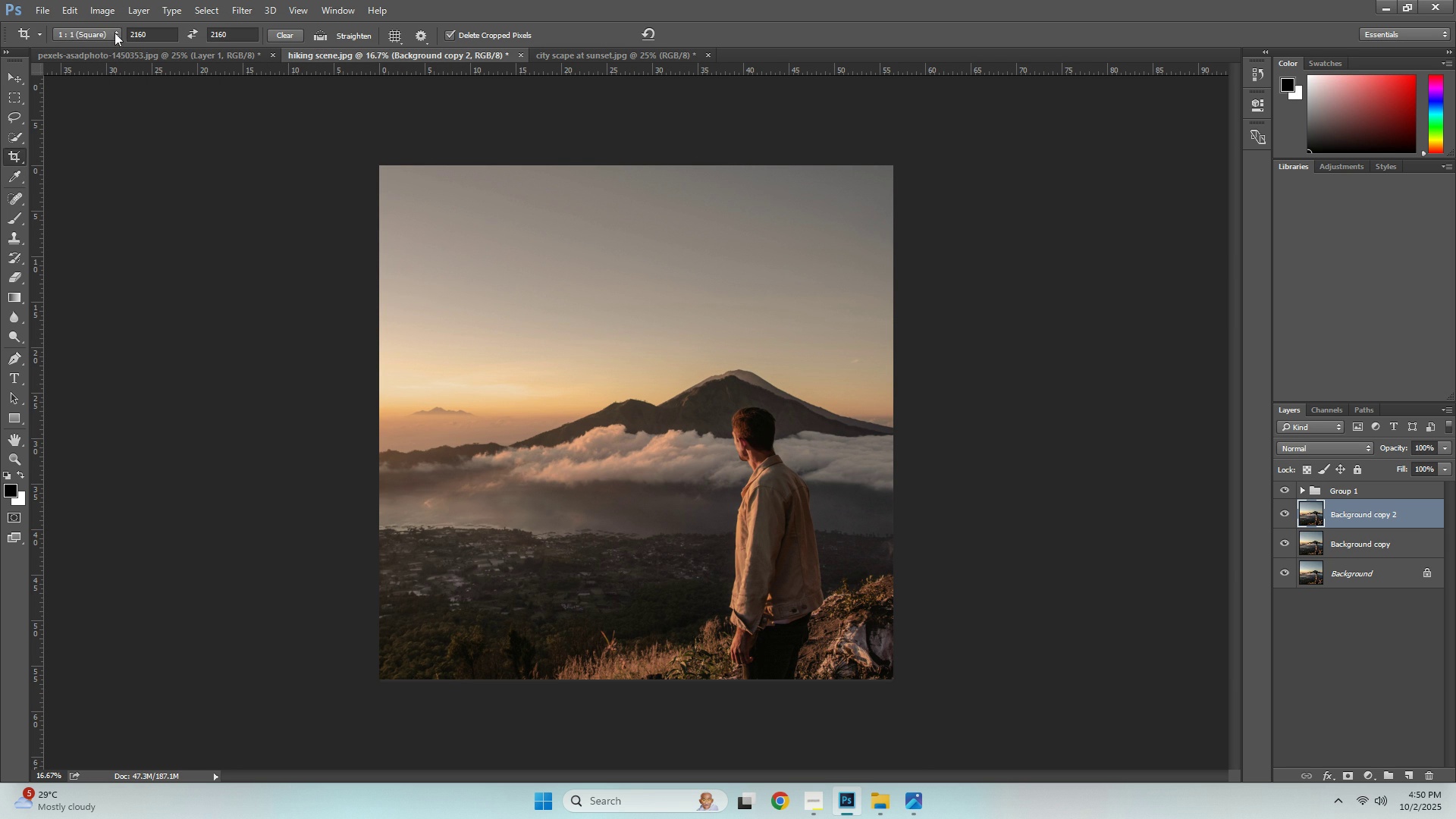 
left_click([38, 8])
 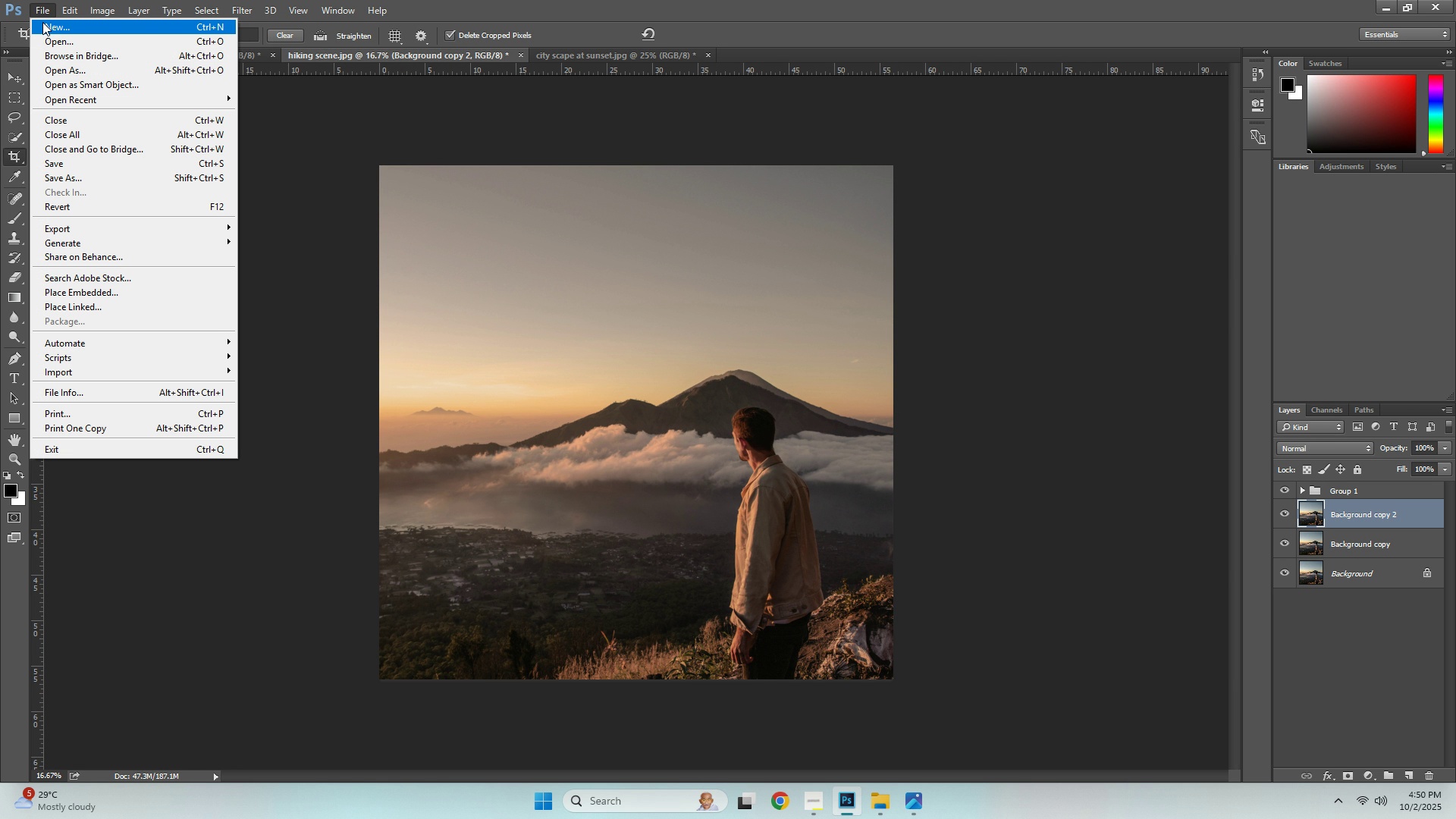 
wait(24.82)
 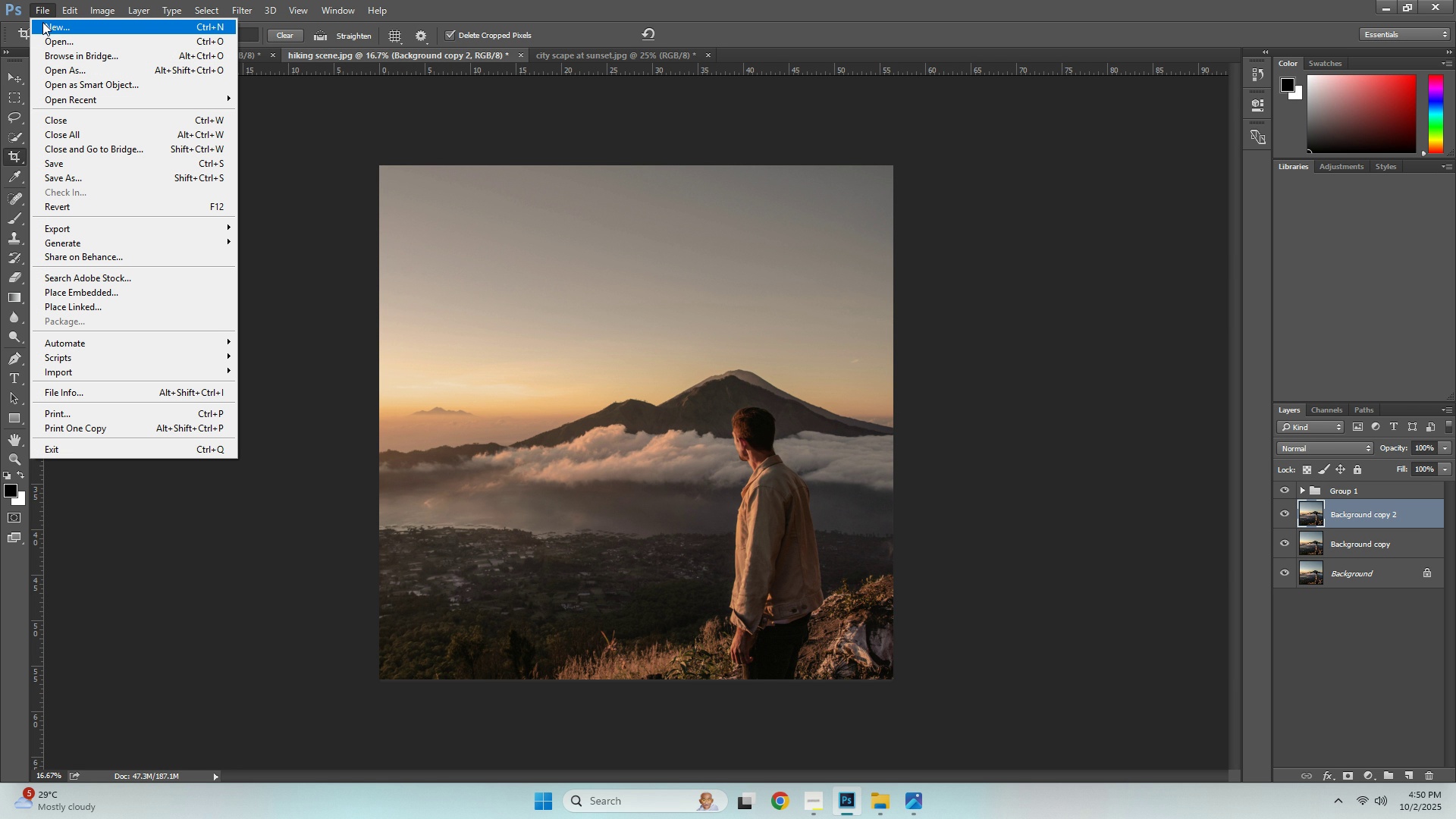 
left_click([99, 227])
 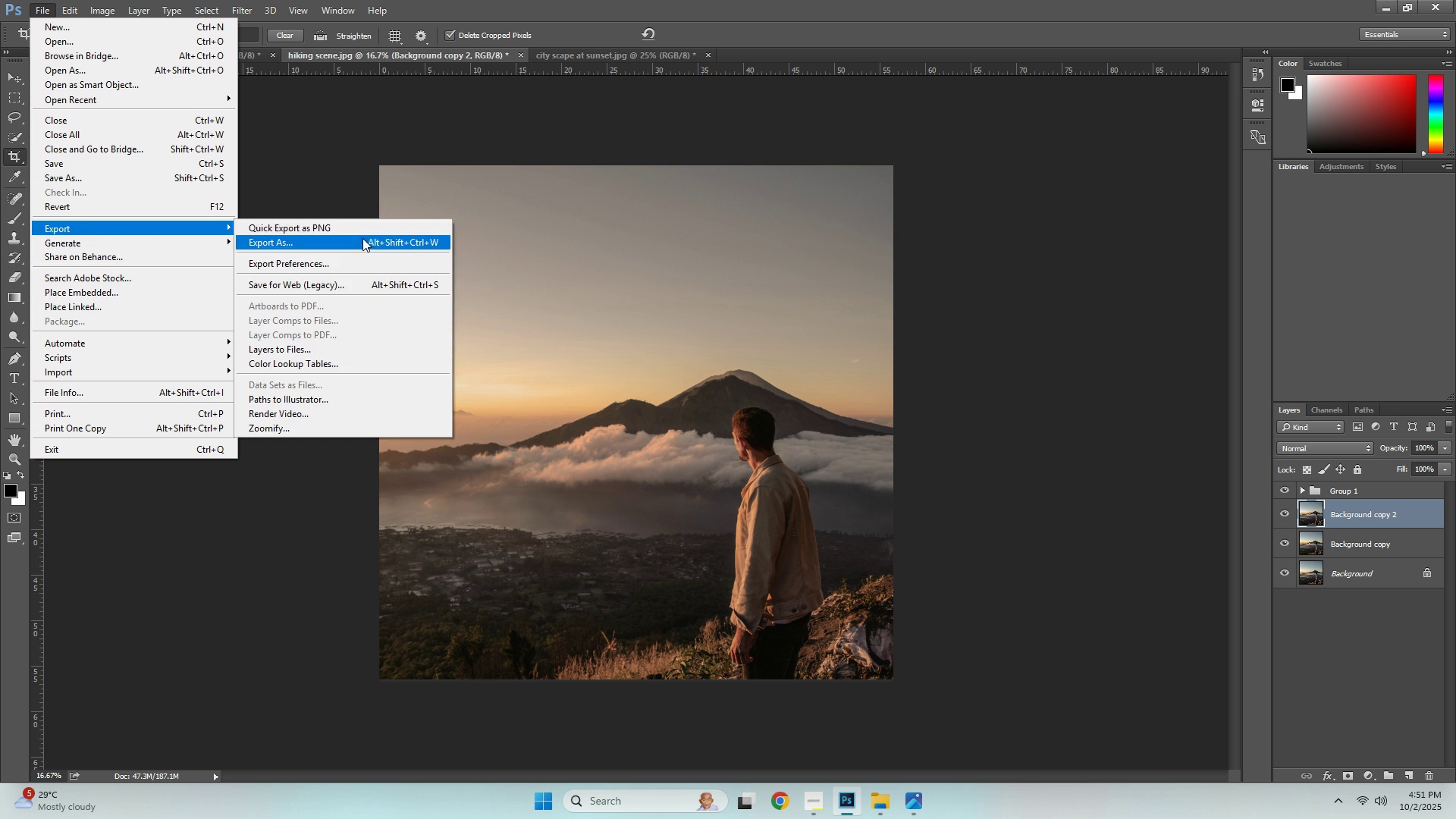 
left_click([362, 238])
 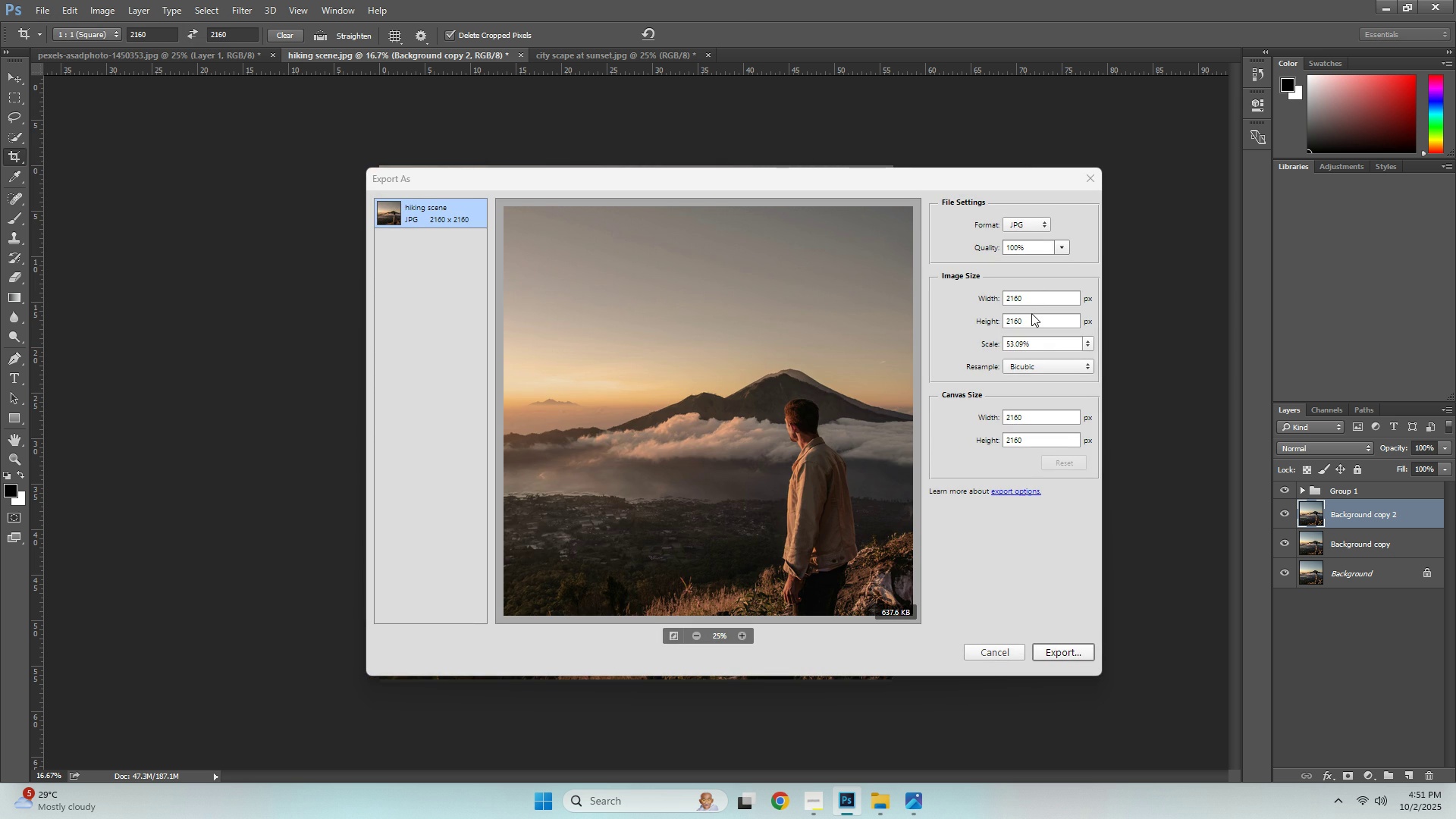 
left_click([1043, 647])
 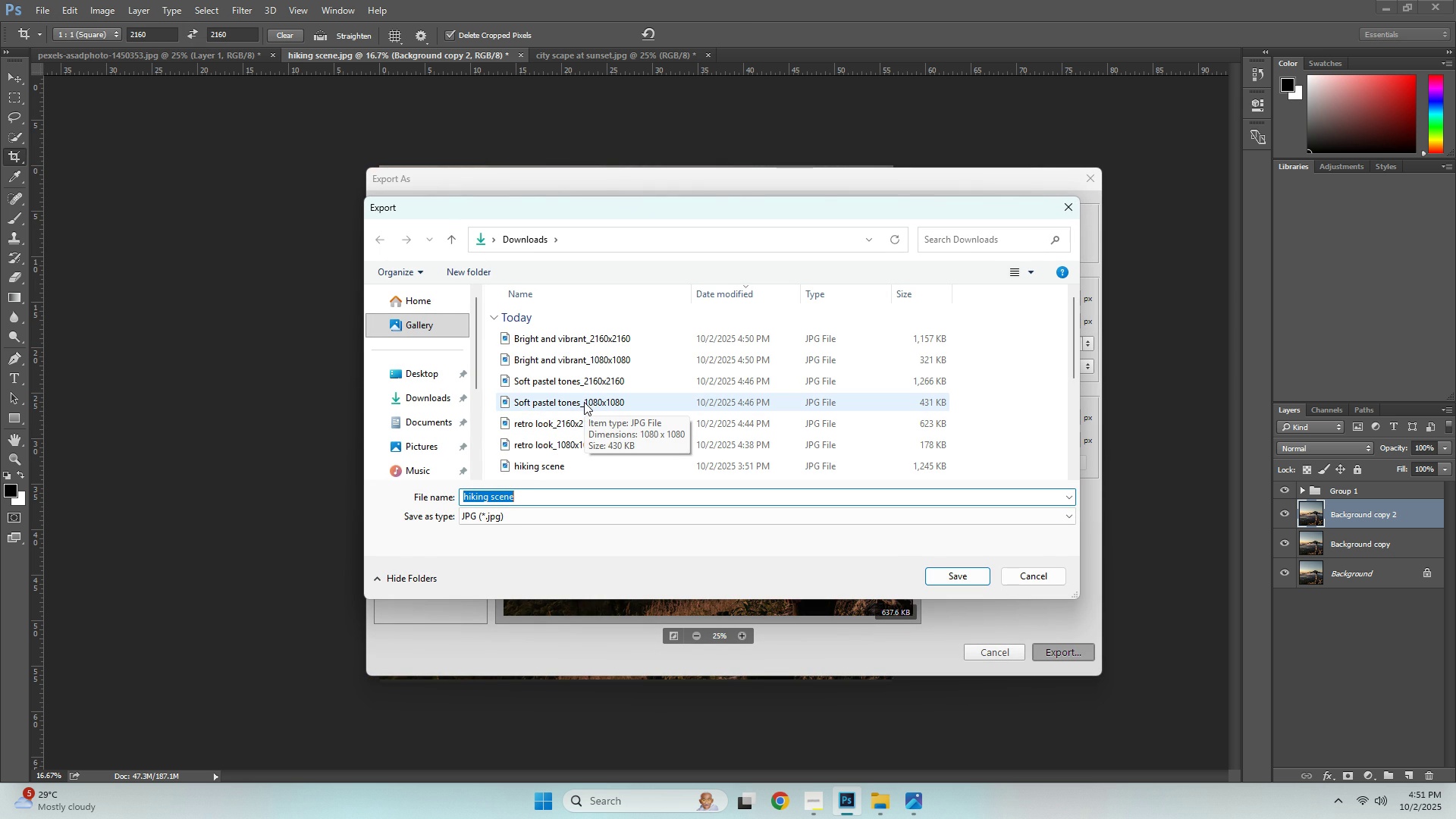 
wait(8.52)
 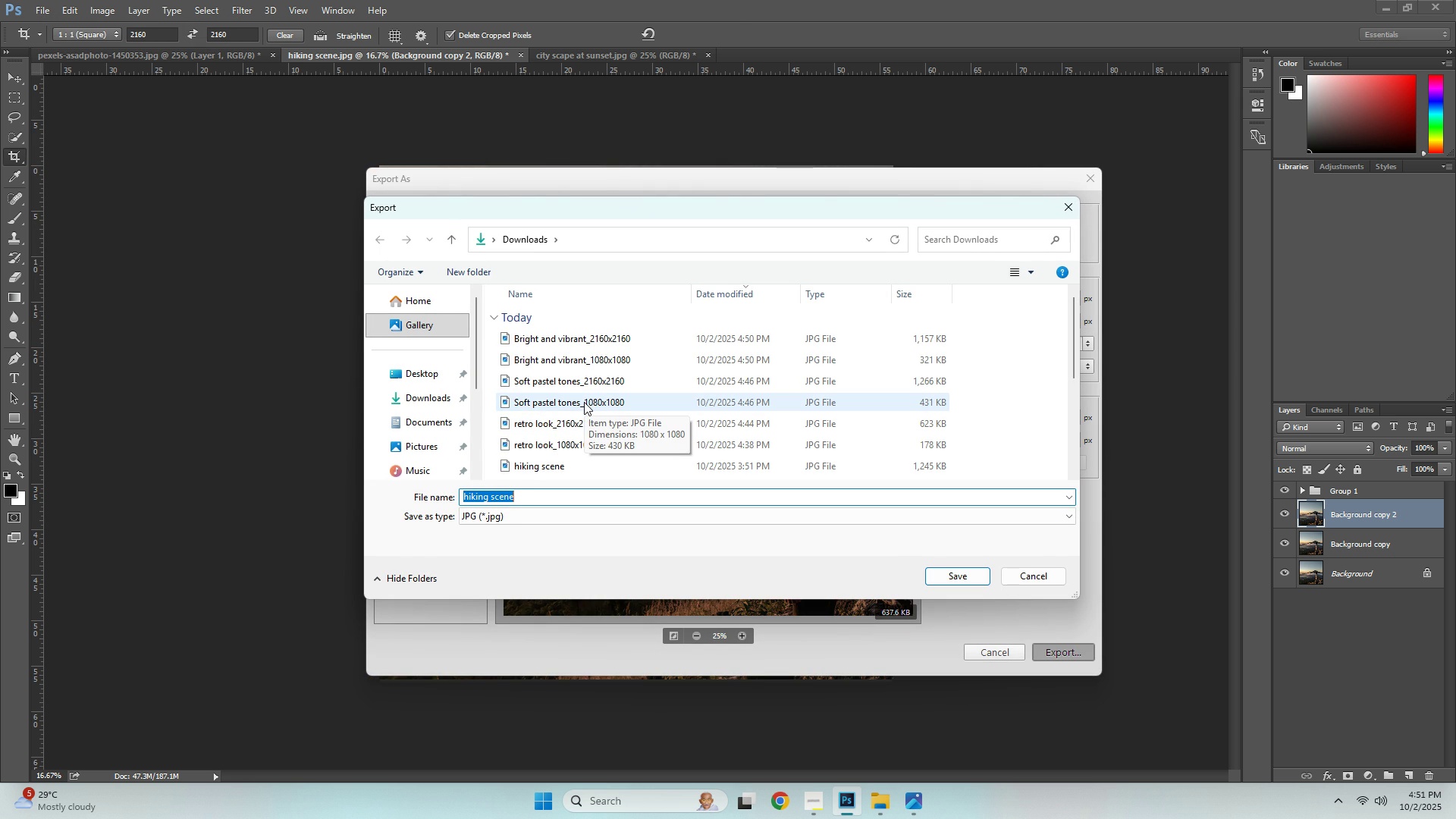 
left_click([601, 421])
 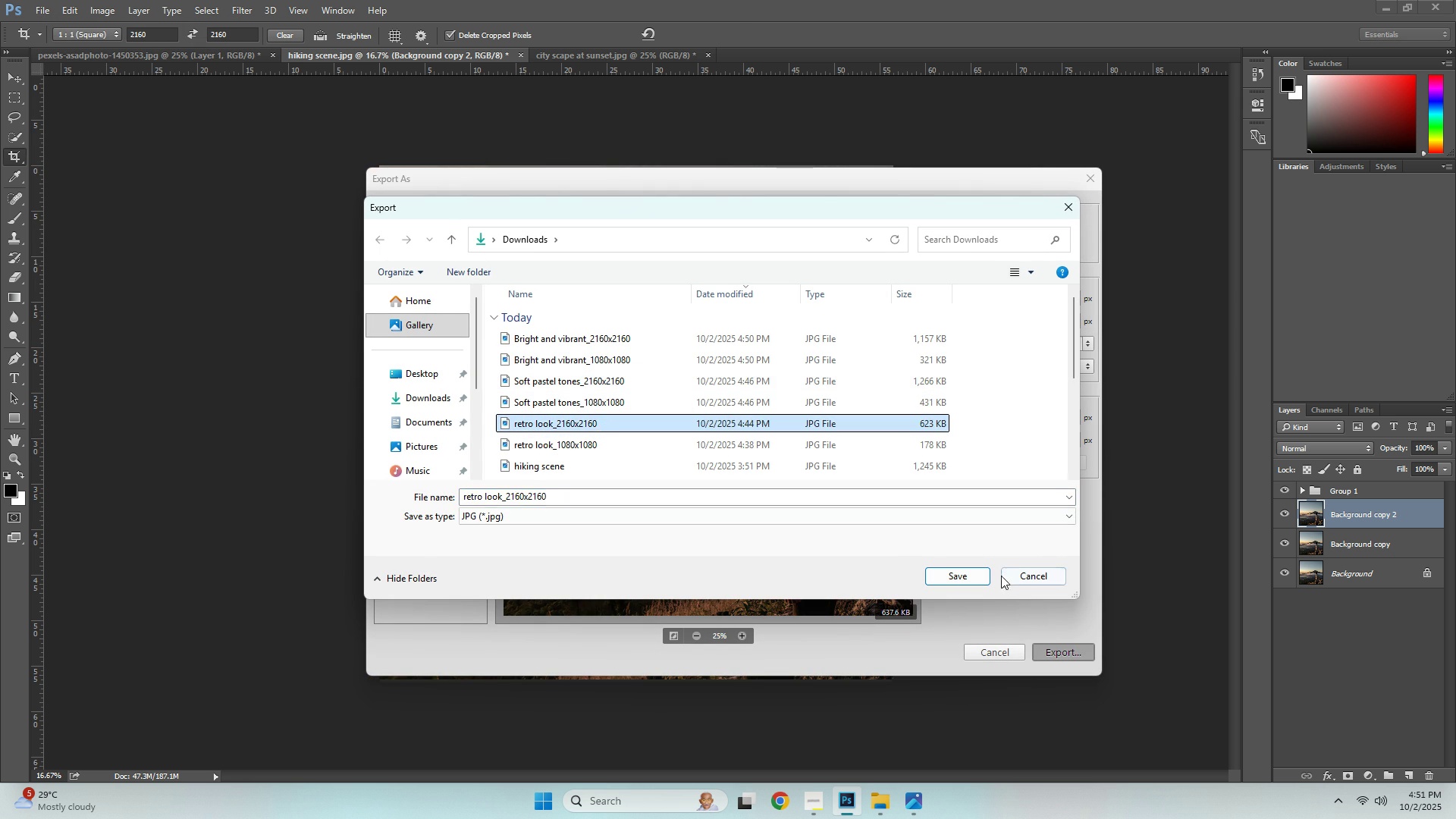 
left_click([948, 579])
 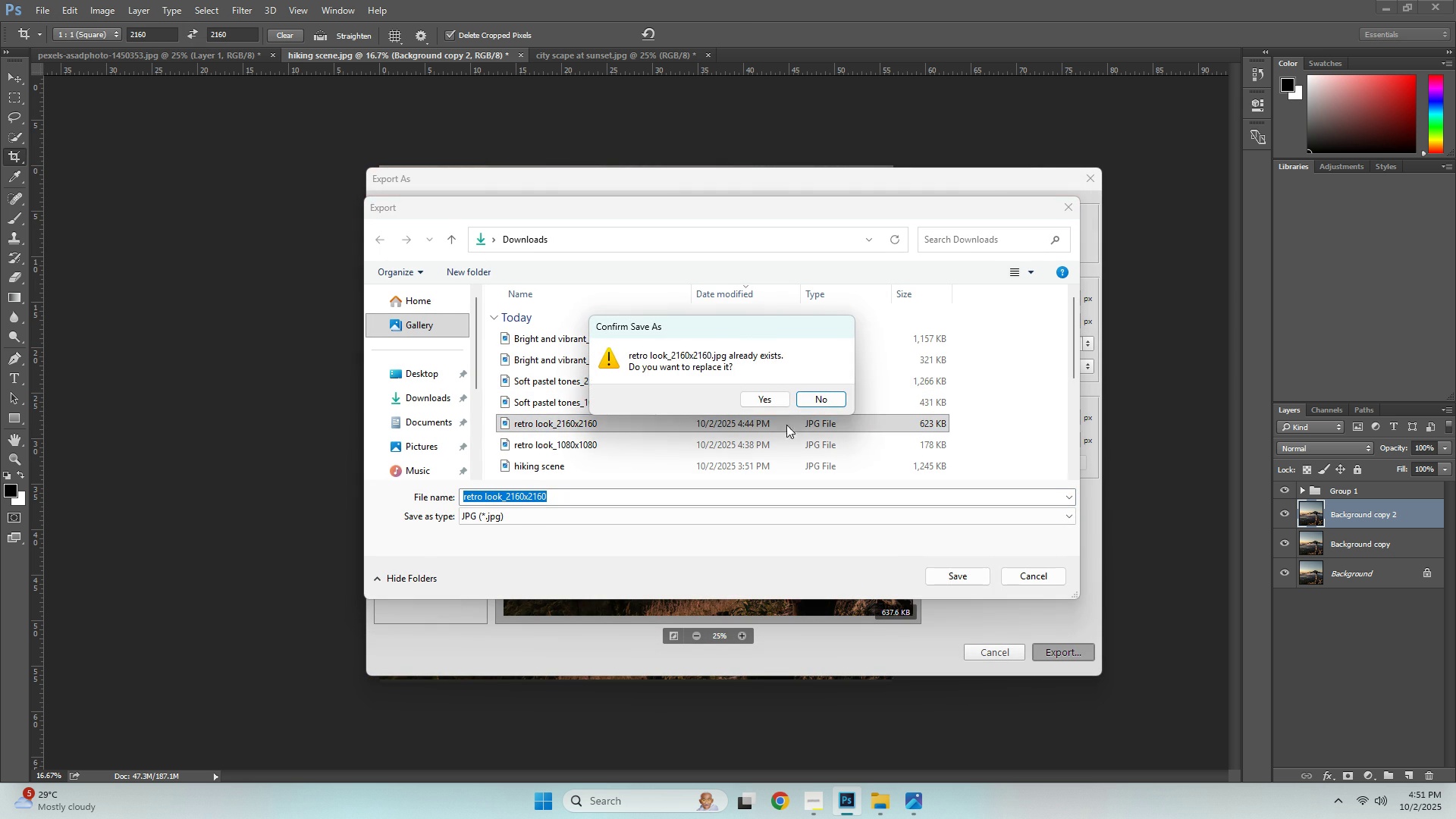 
left_click([768, 394])
 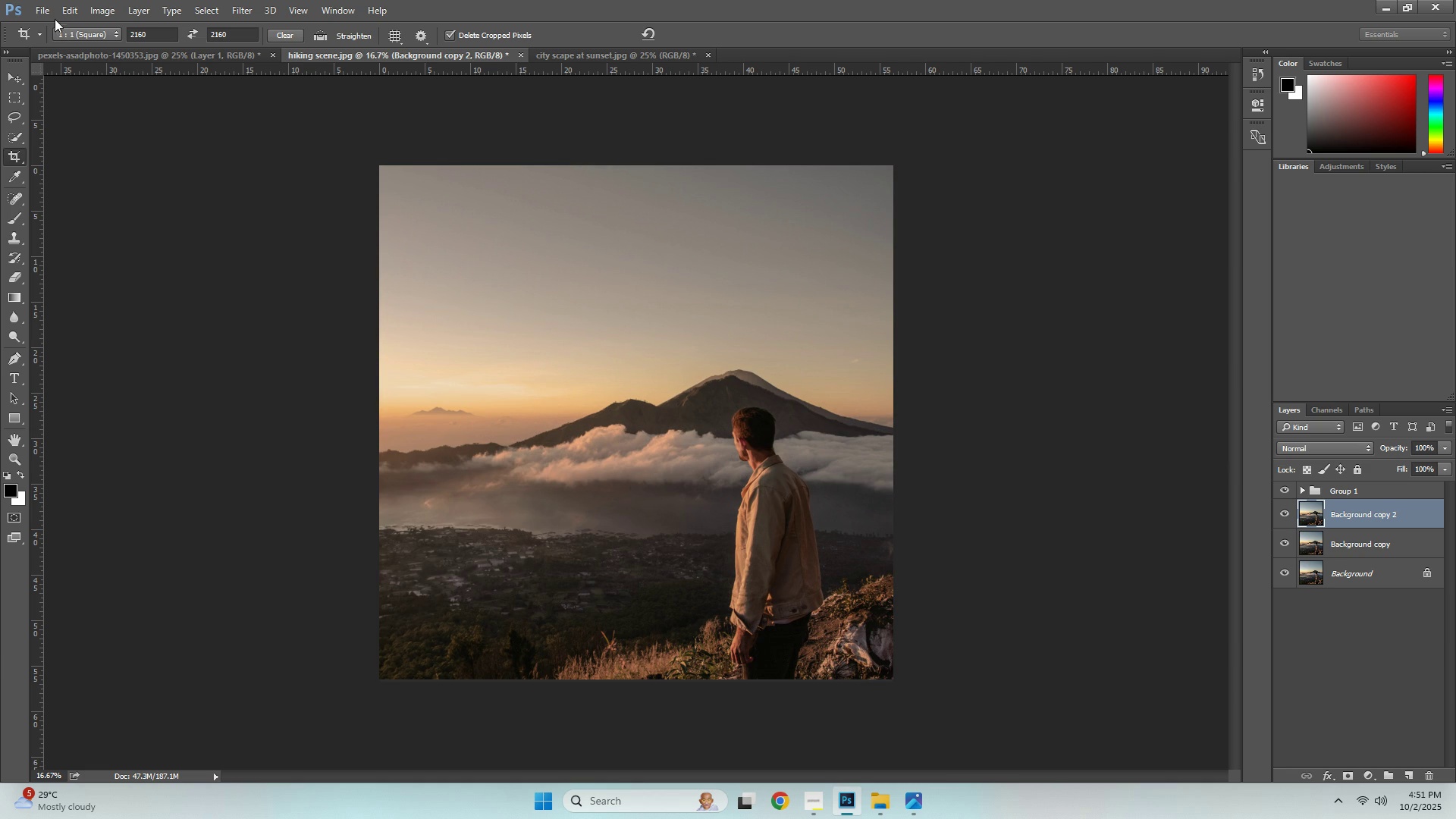 
double_click([43, 12])
 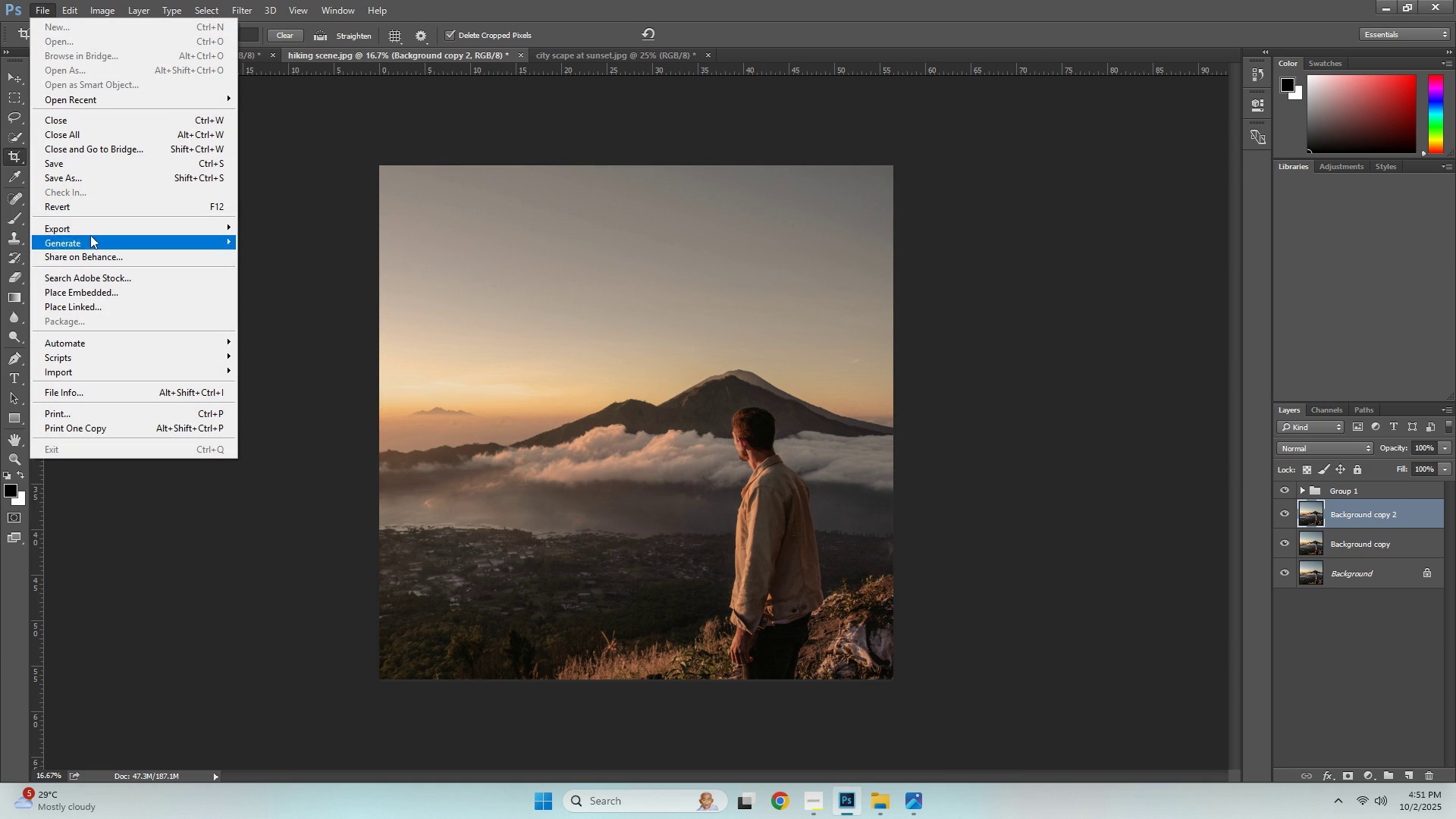 
left_click([89, 229])
 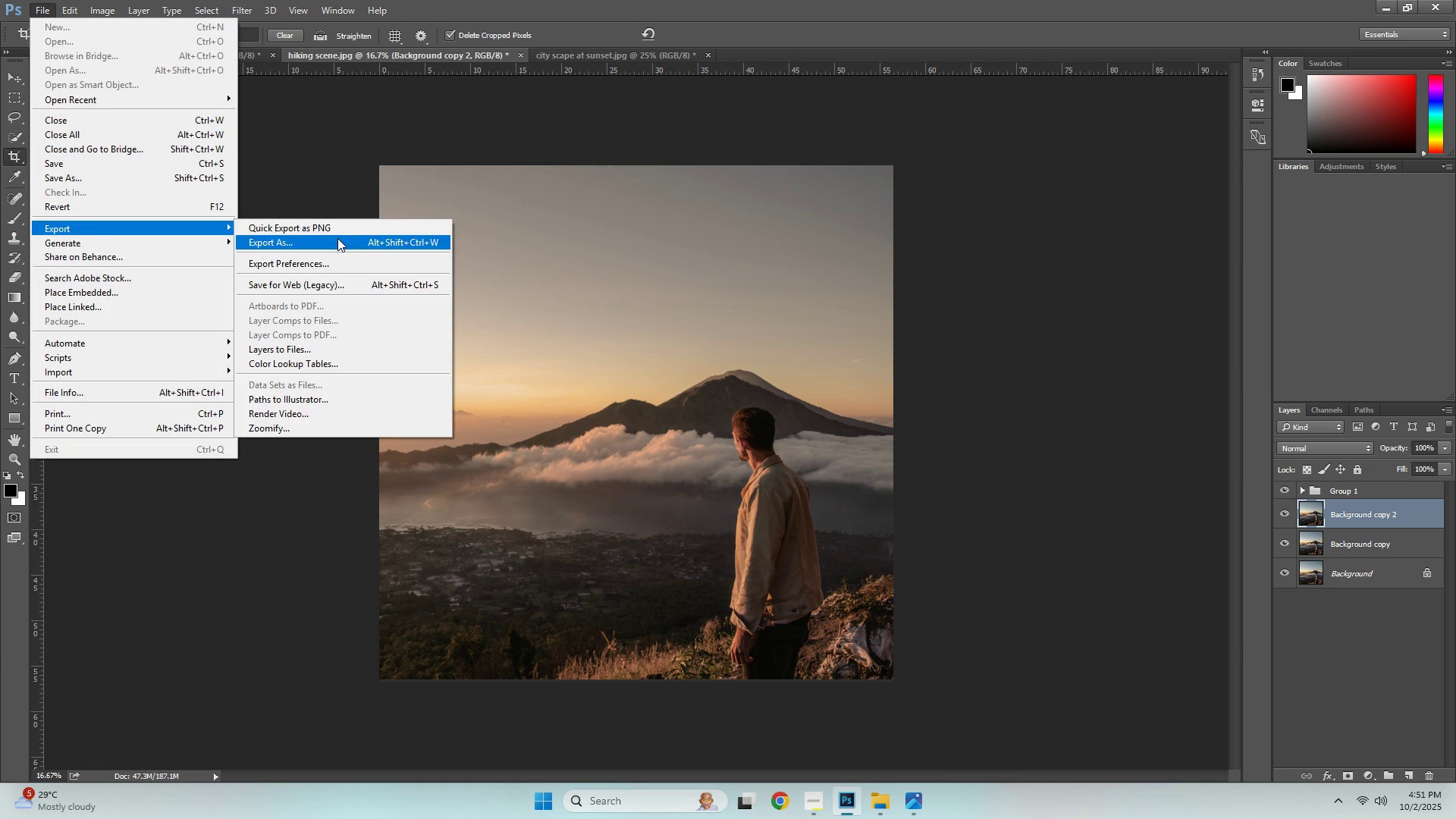 
left_click([337, 238])